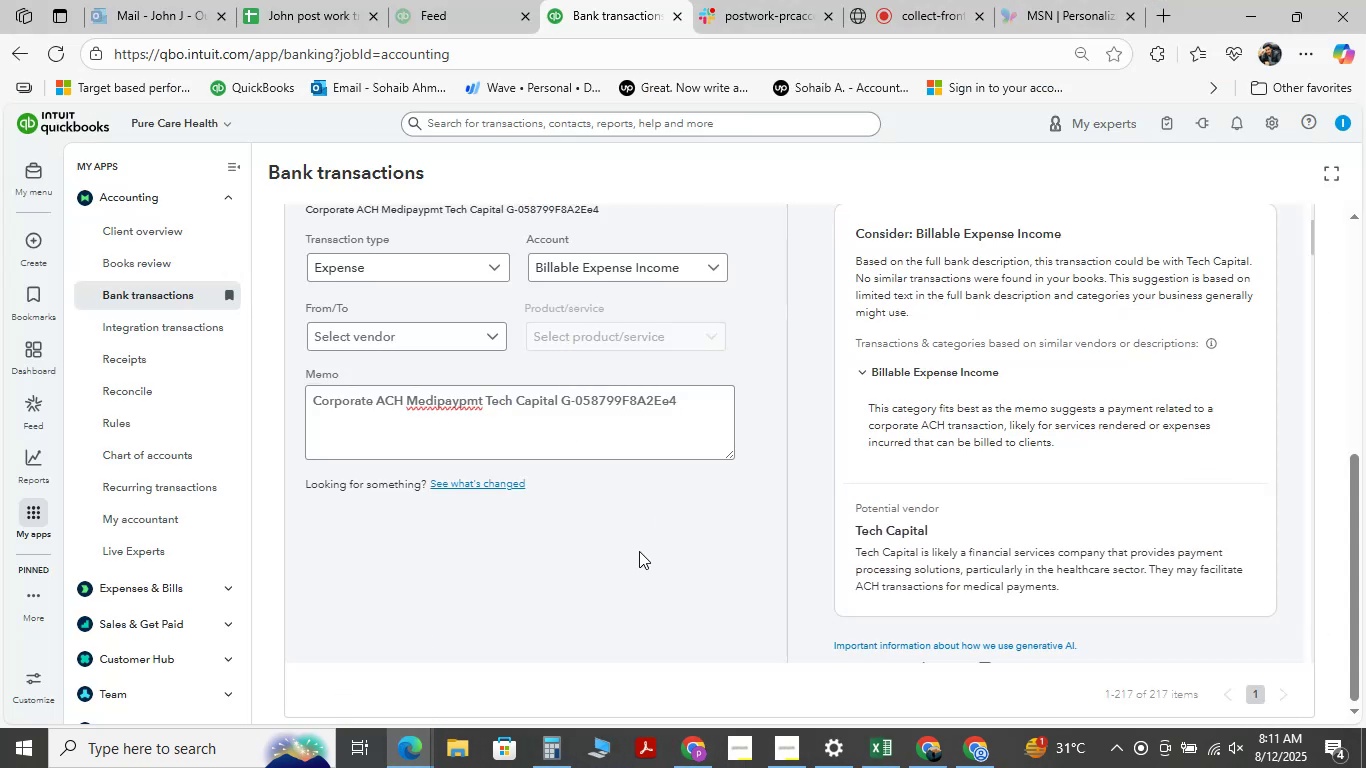 
left_click([637, 557])
 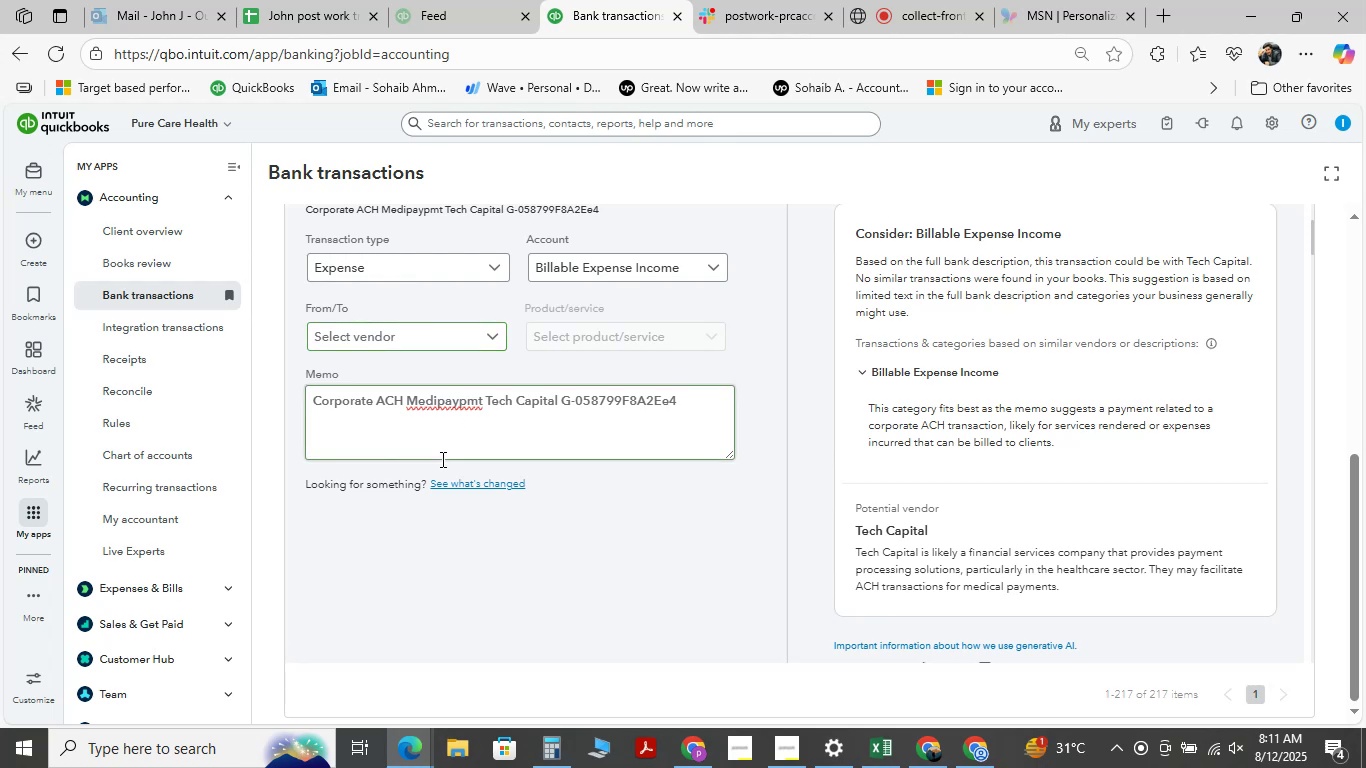 
wait(8.79)
 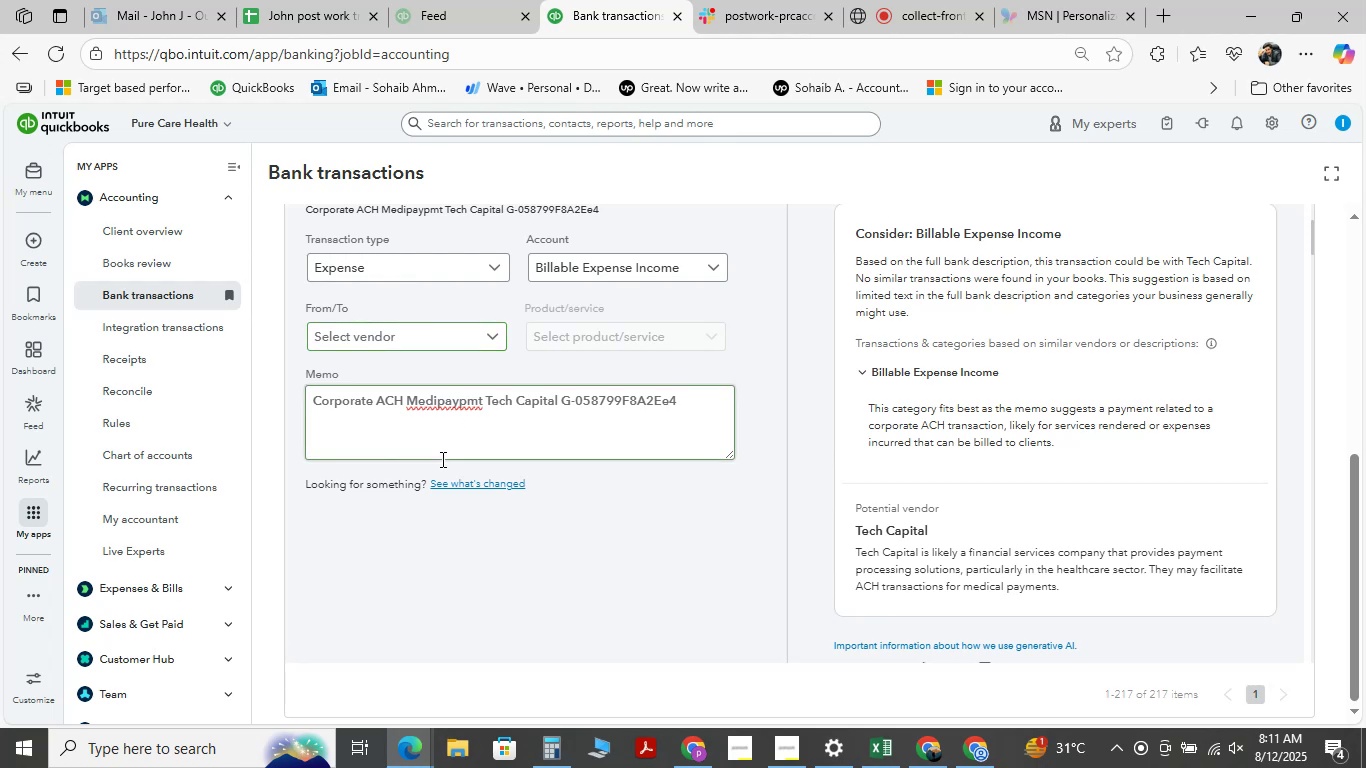 
left_click_drag(start_coordinate=[375, 403], to_coordinate=[583, 53])
 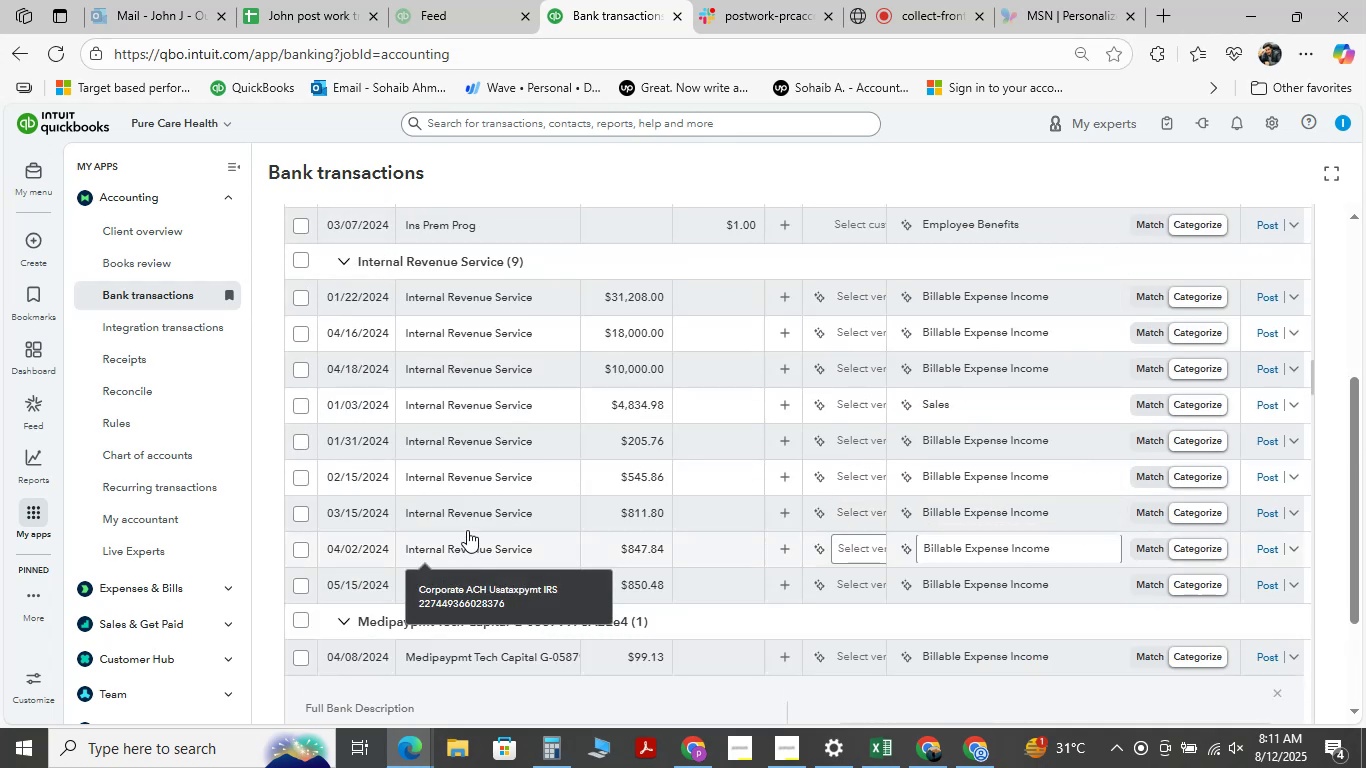 
scroll: coordinate [467, 487], scroll_direction: up, amount: 2.0
 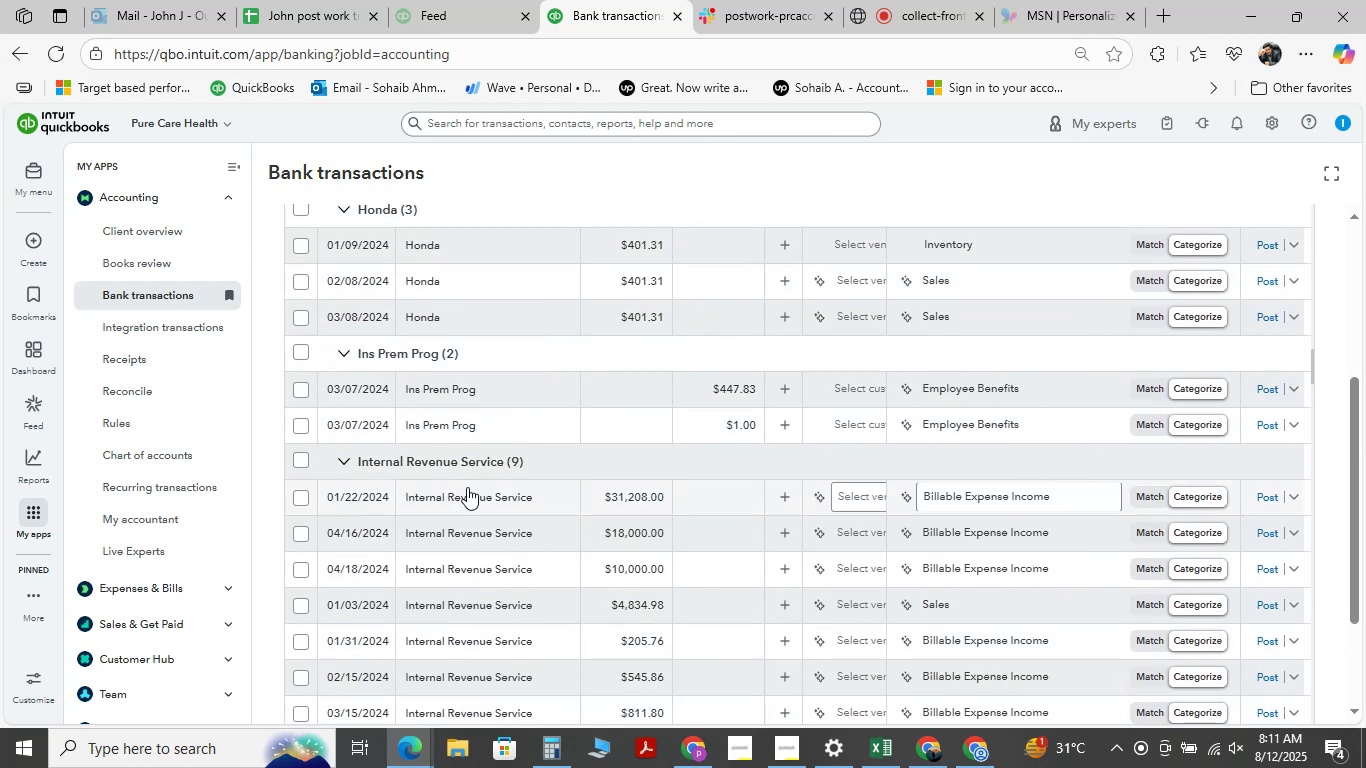 
scroll: coordinate [467, 487], scroll_direction: down, amount: 5.0
 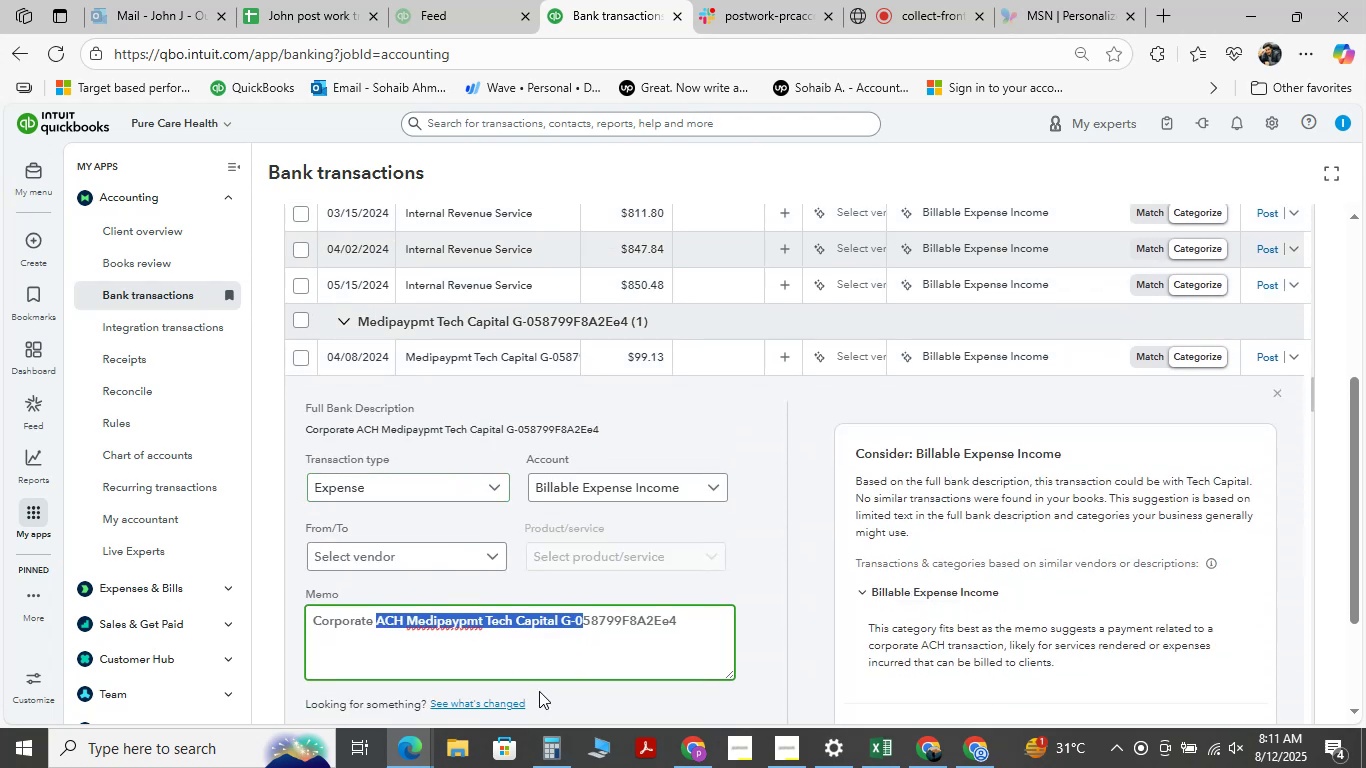 
left_click([544, 675])
 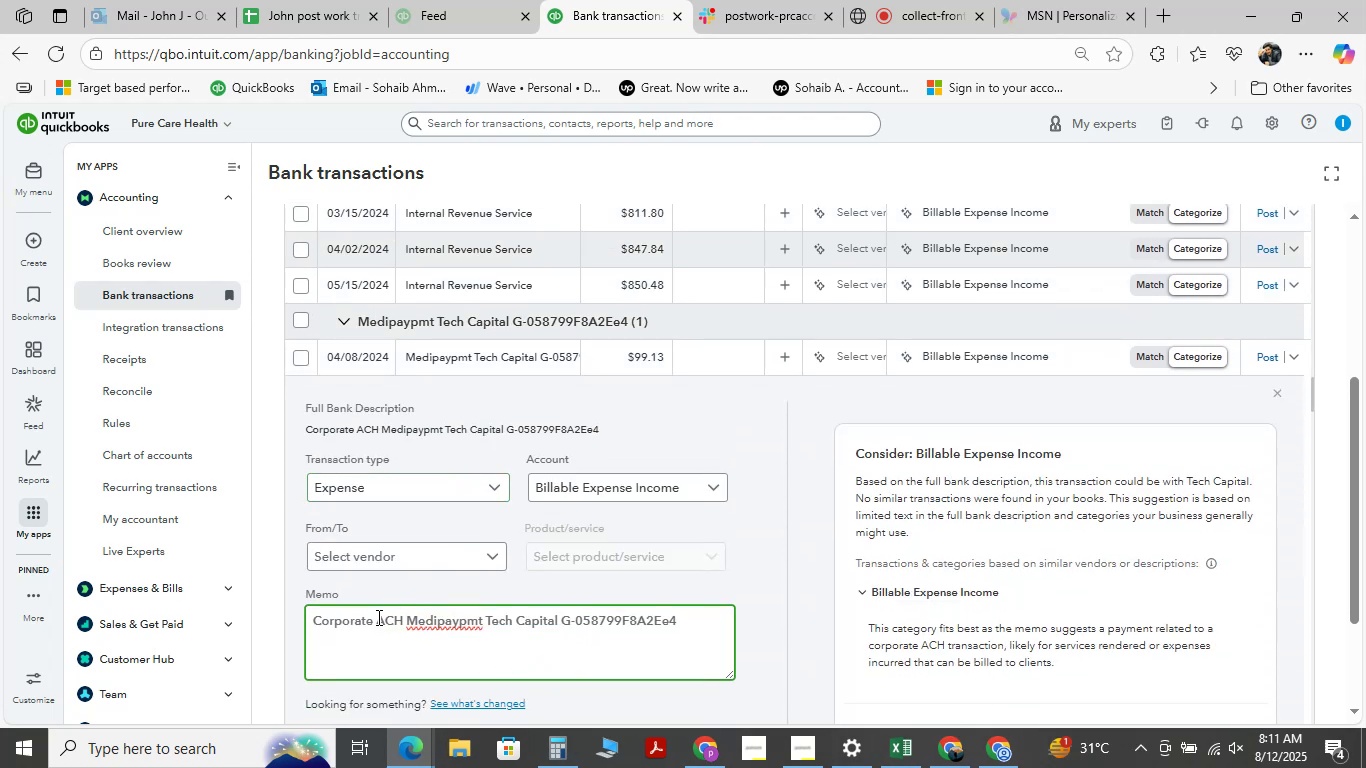 
left_click_drag(start_coordinate=[373, 617], to_coordinate=[481, 629])
 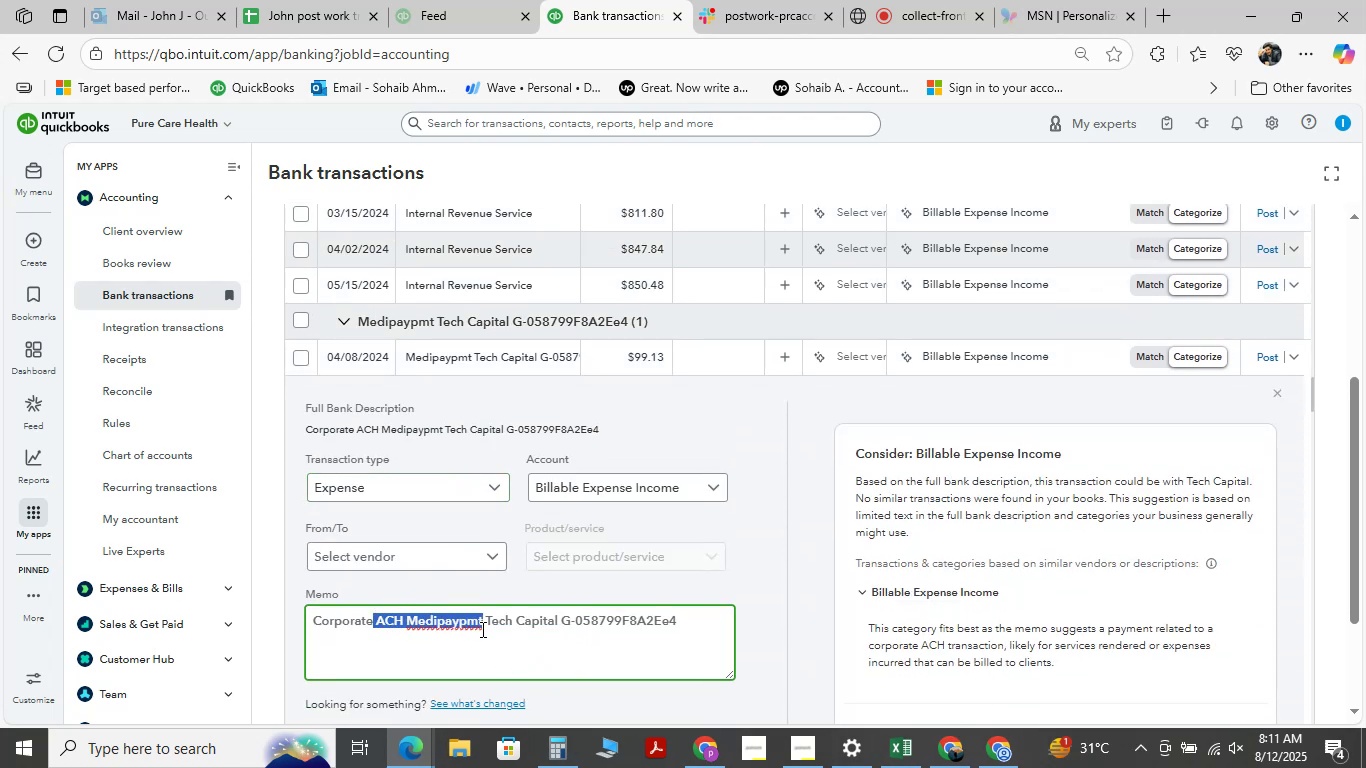 
key(Control+C)
 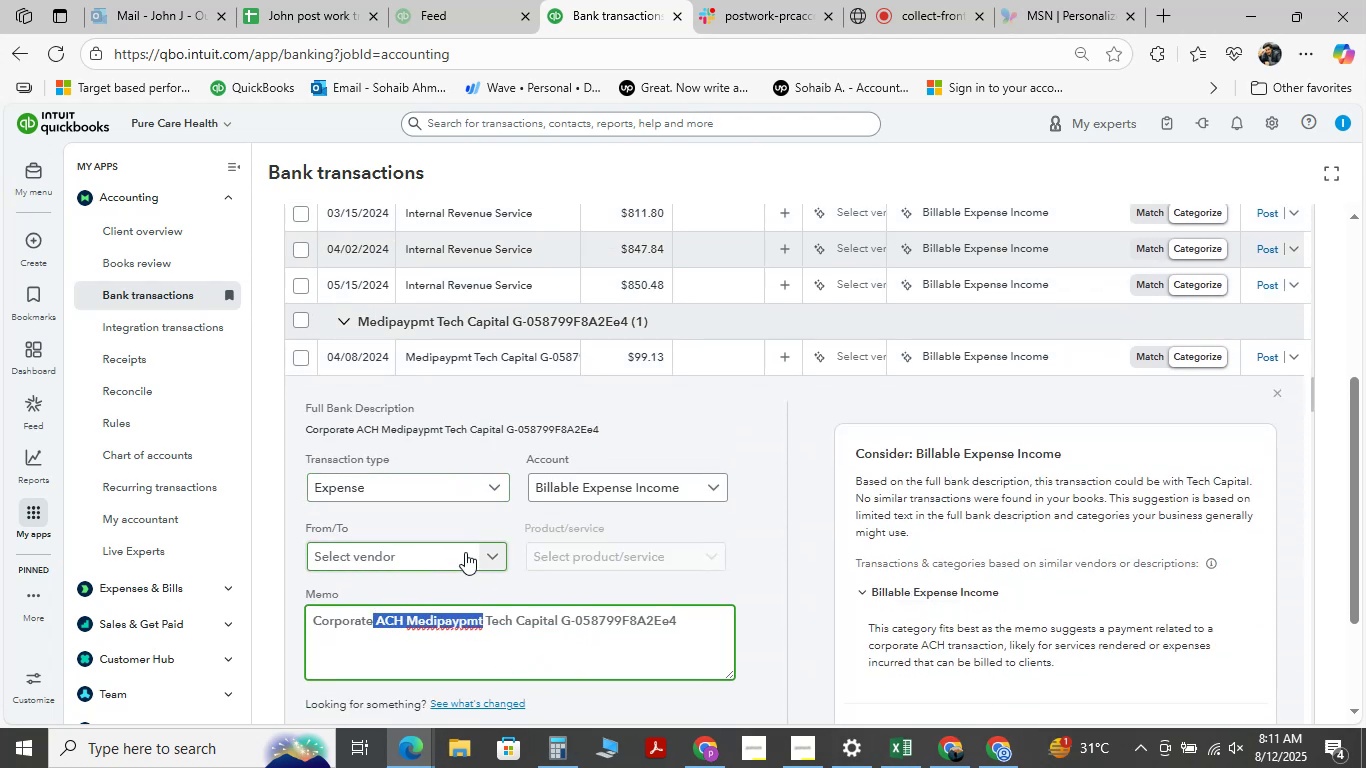 
key(Control+V)
 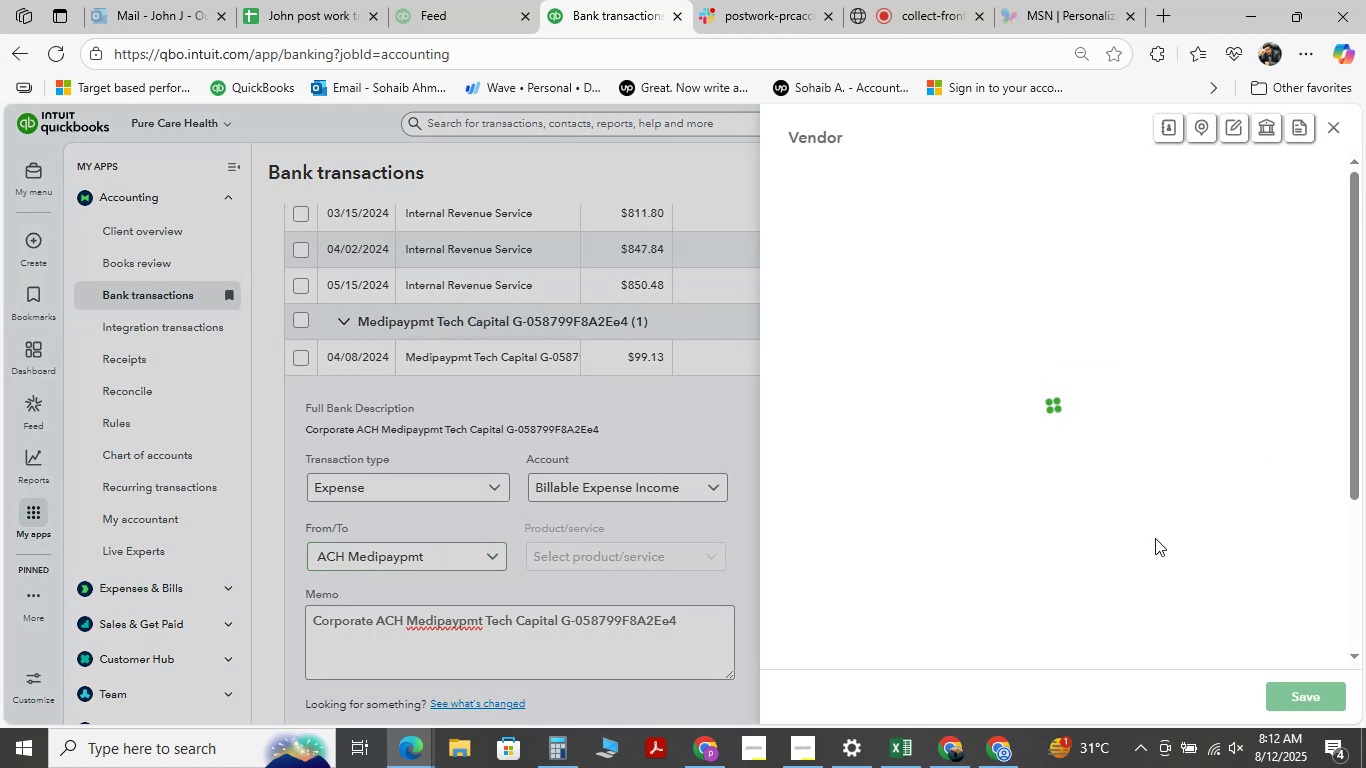 
wait(7.16)
 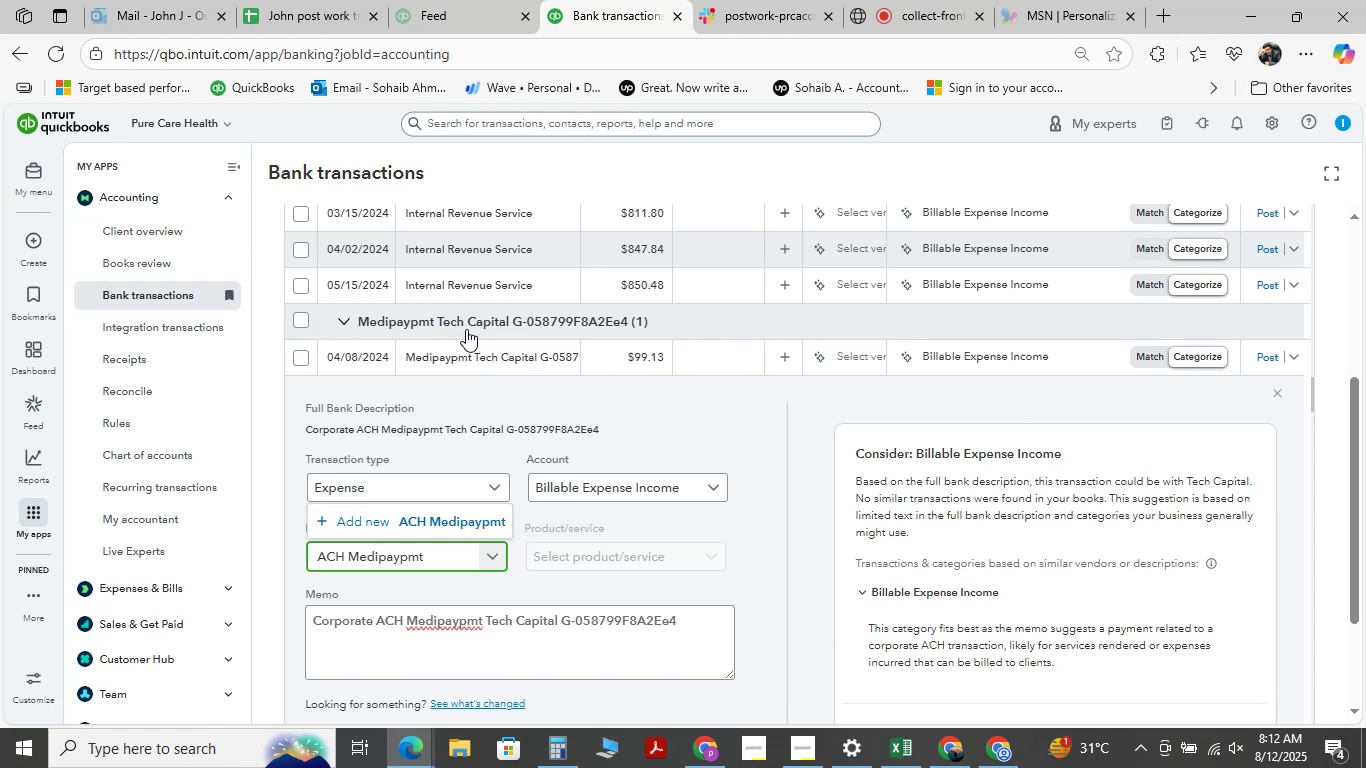 
left_click([1304, 697])
 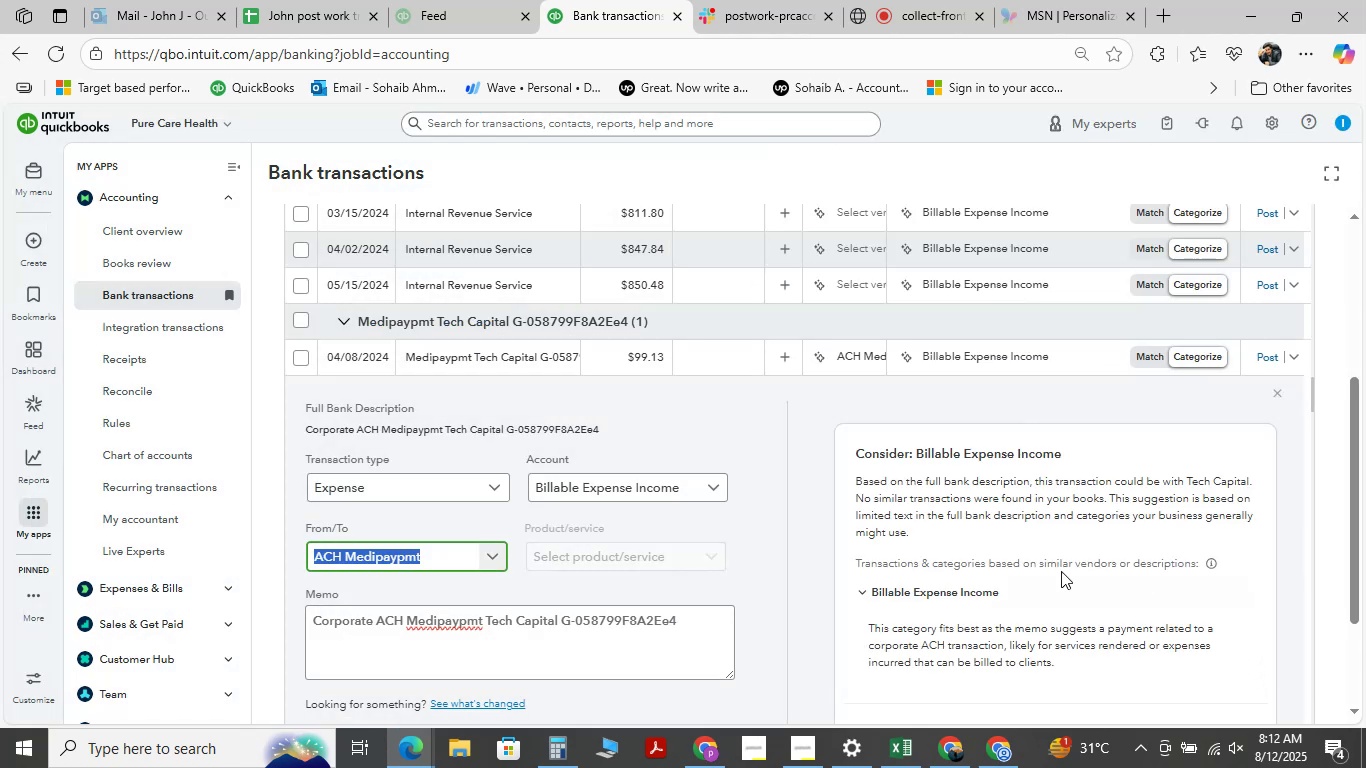 
left_click([714, 492])
 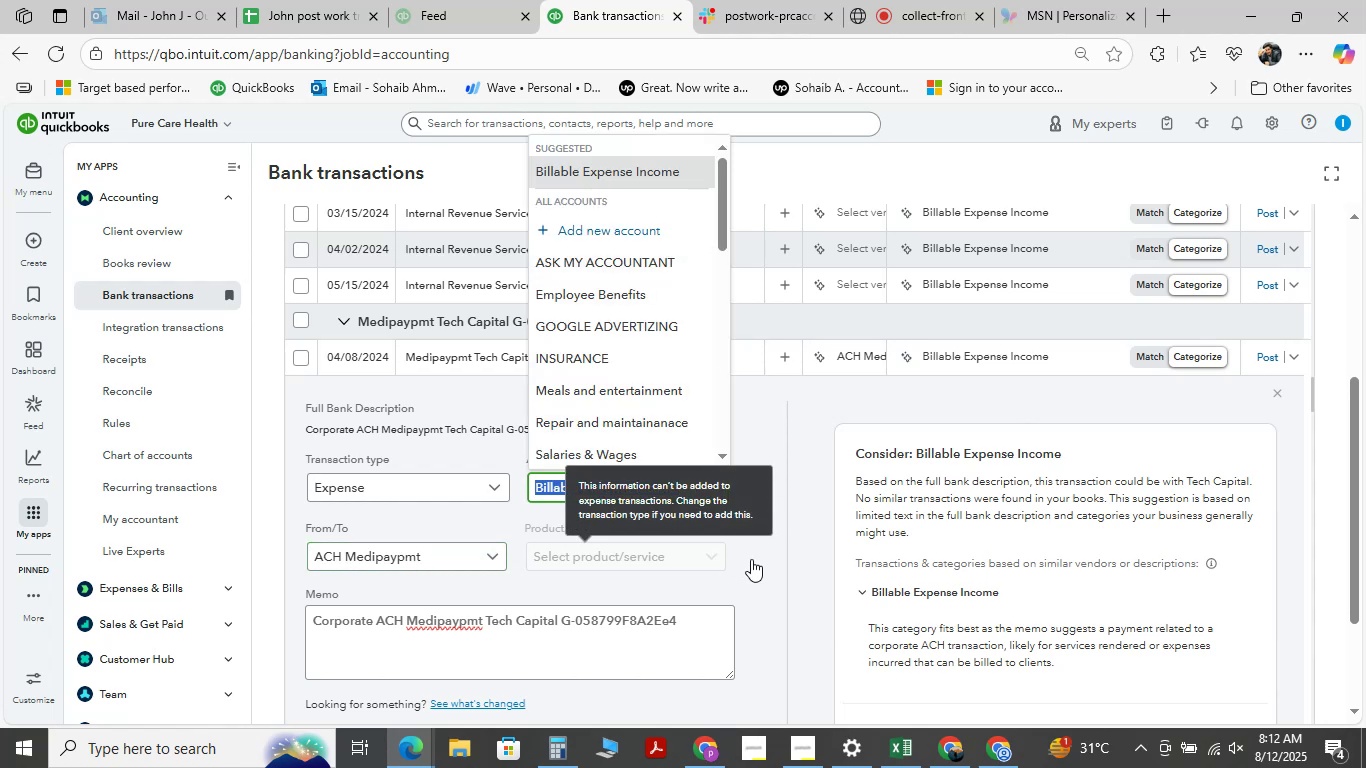 
key(Space)
 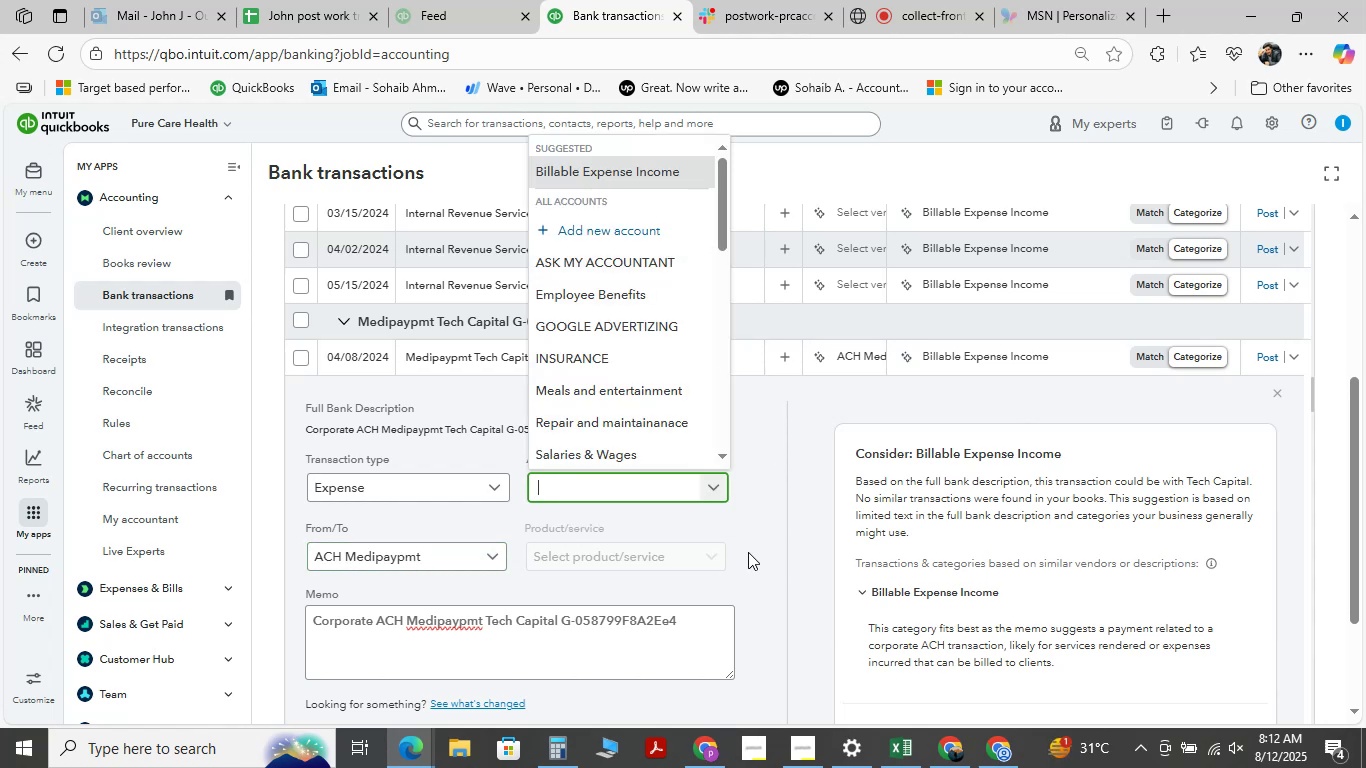 
key(Backspace)
 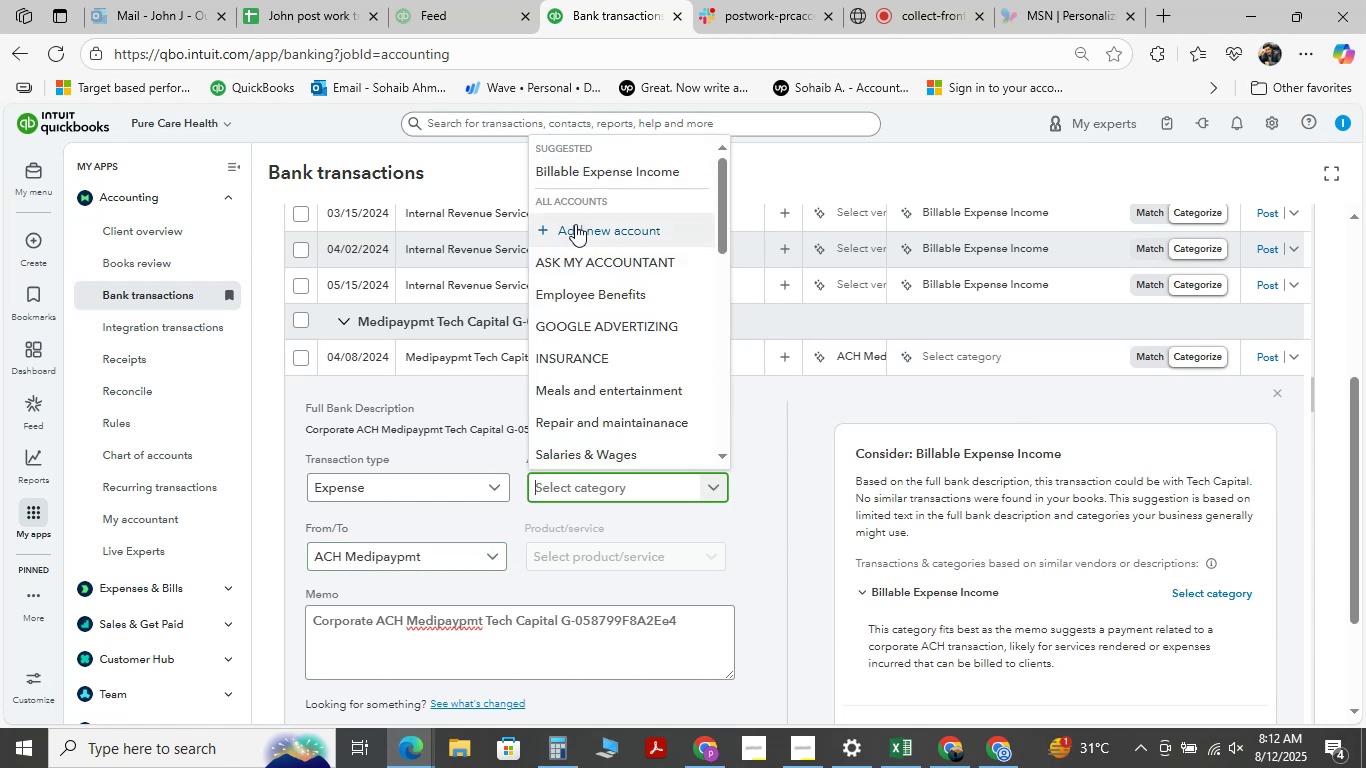 
wait(7.14)
 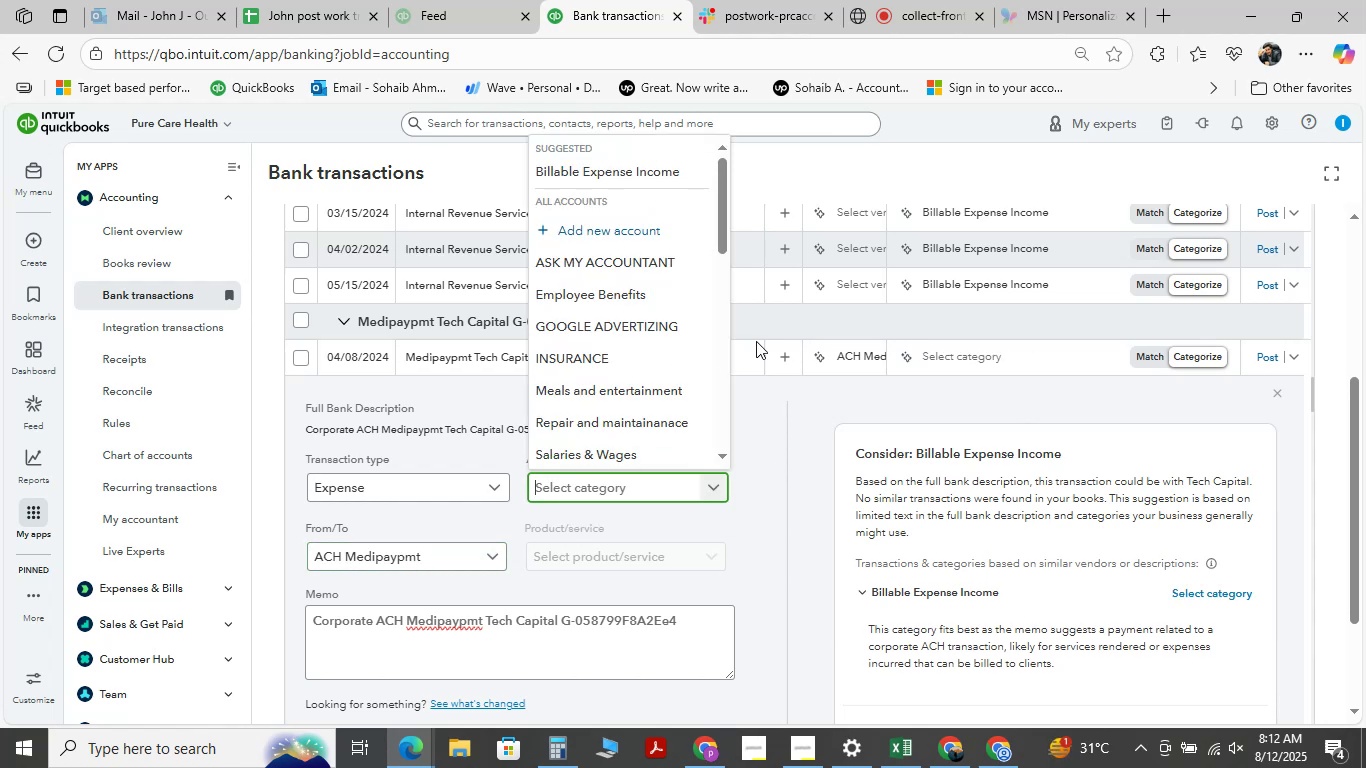 
mouse_move([698, 548])
 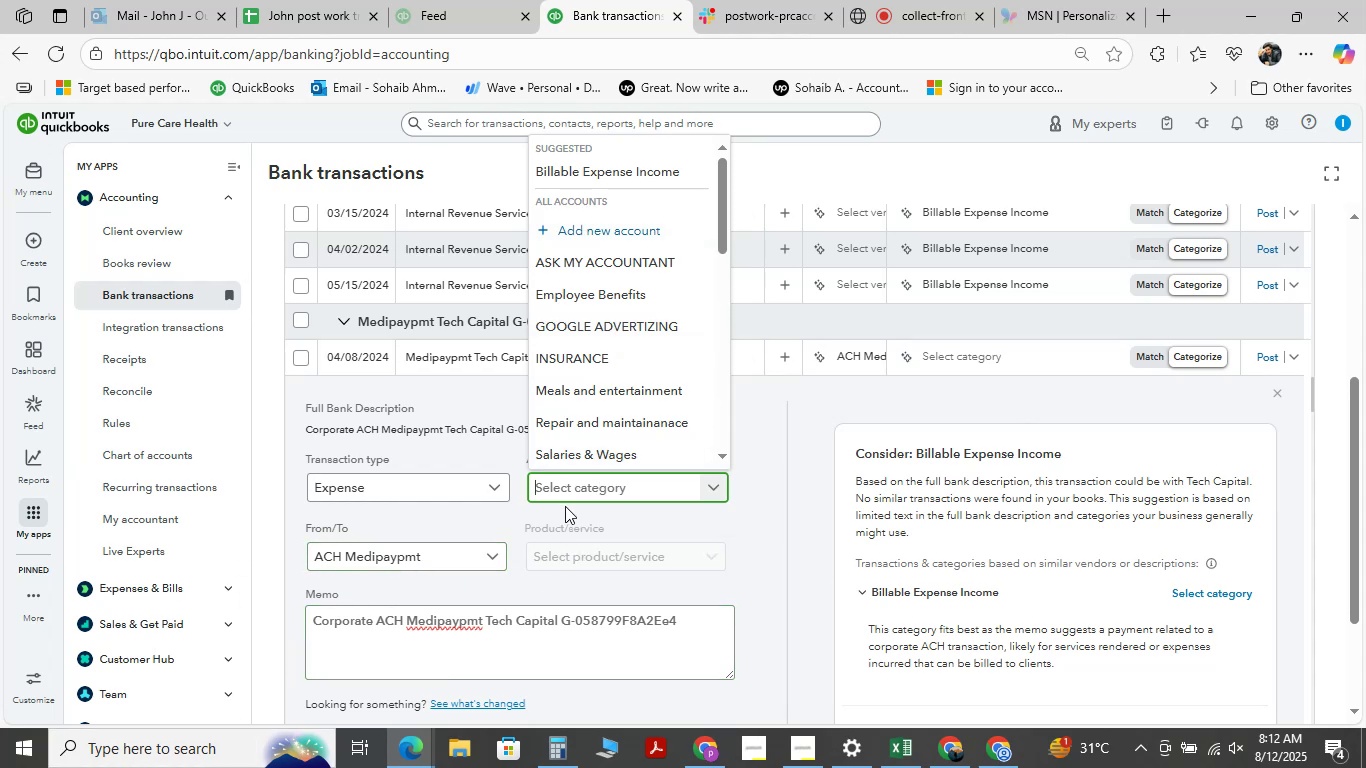 
type(dues)
key(Backspace)
key(Backspace)
key(Backspace)
type(UES AND SUBCRIPTION)
 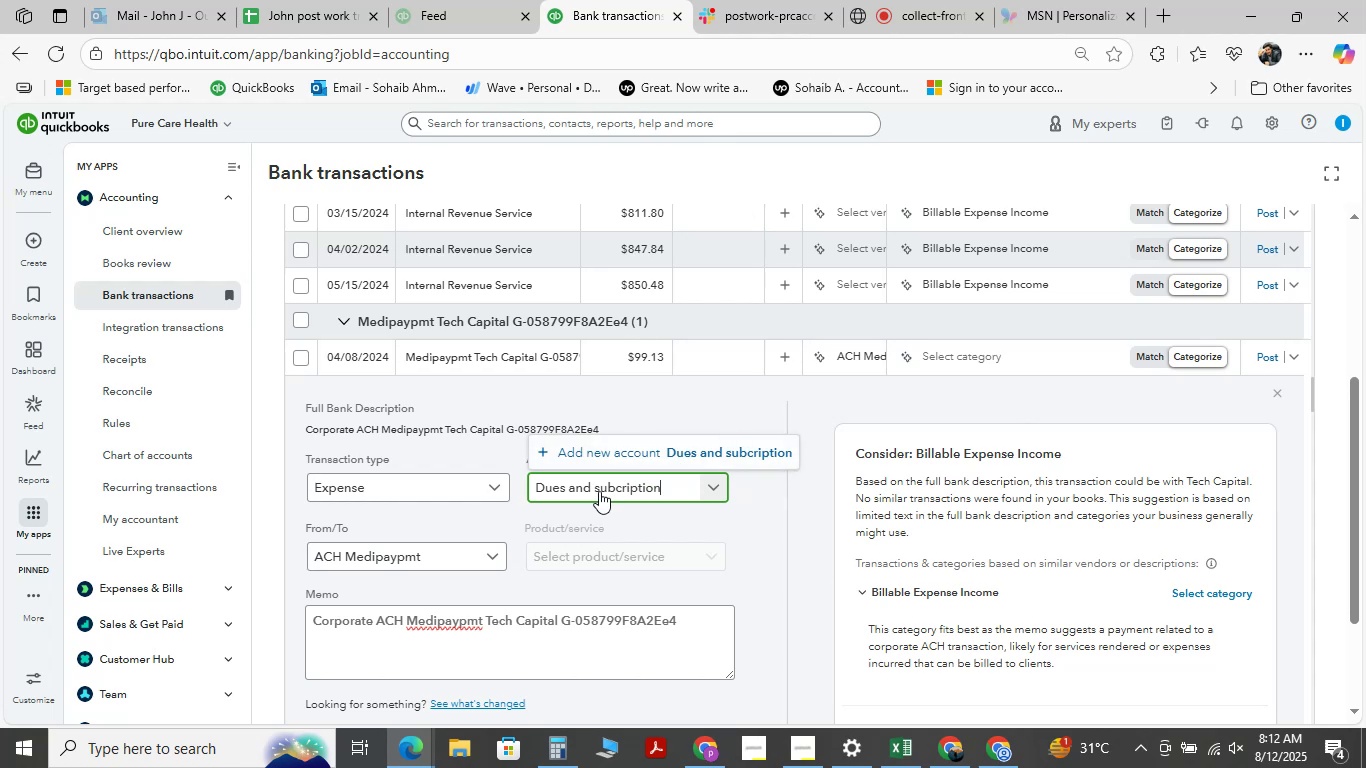 
left_click([597, 485])
 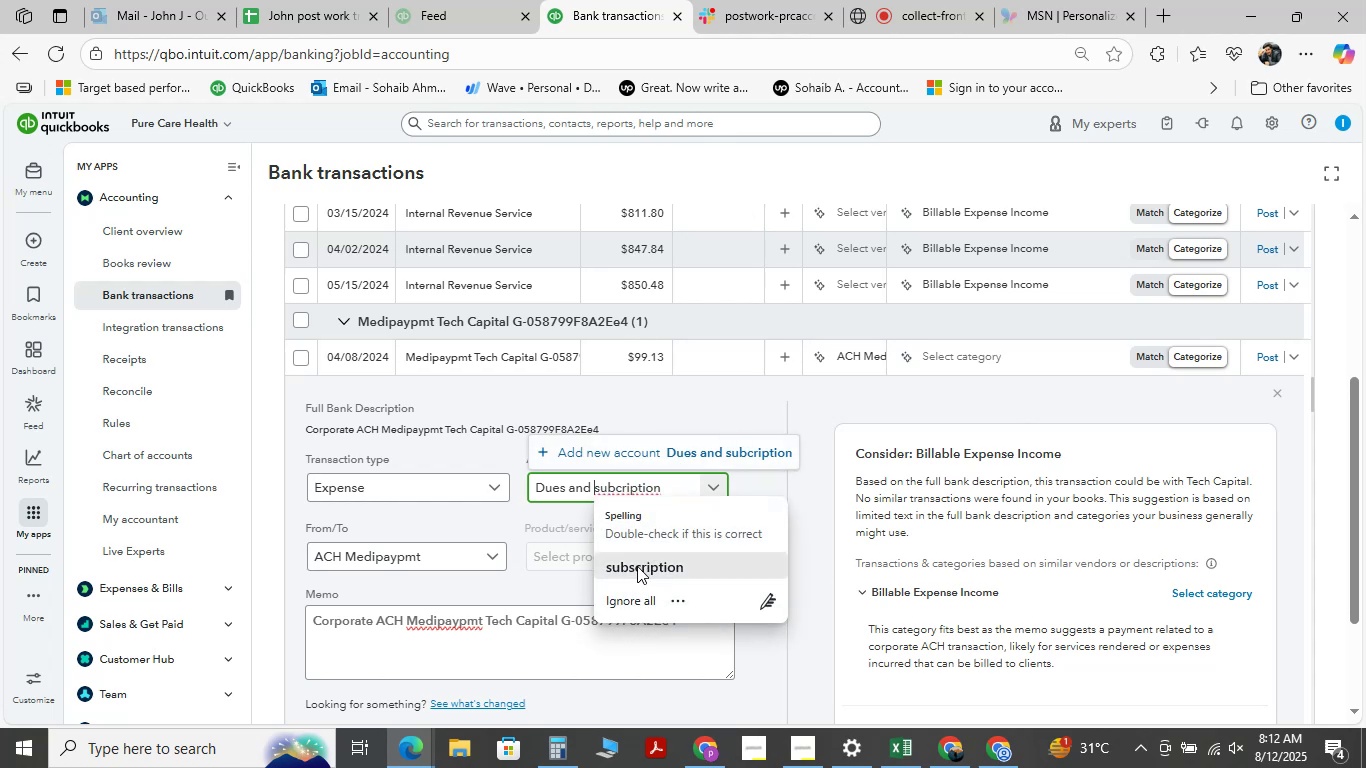 
left_click([637, 565])
 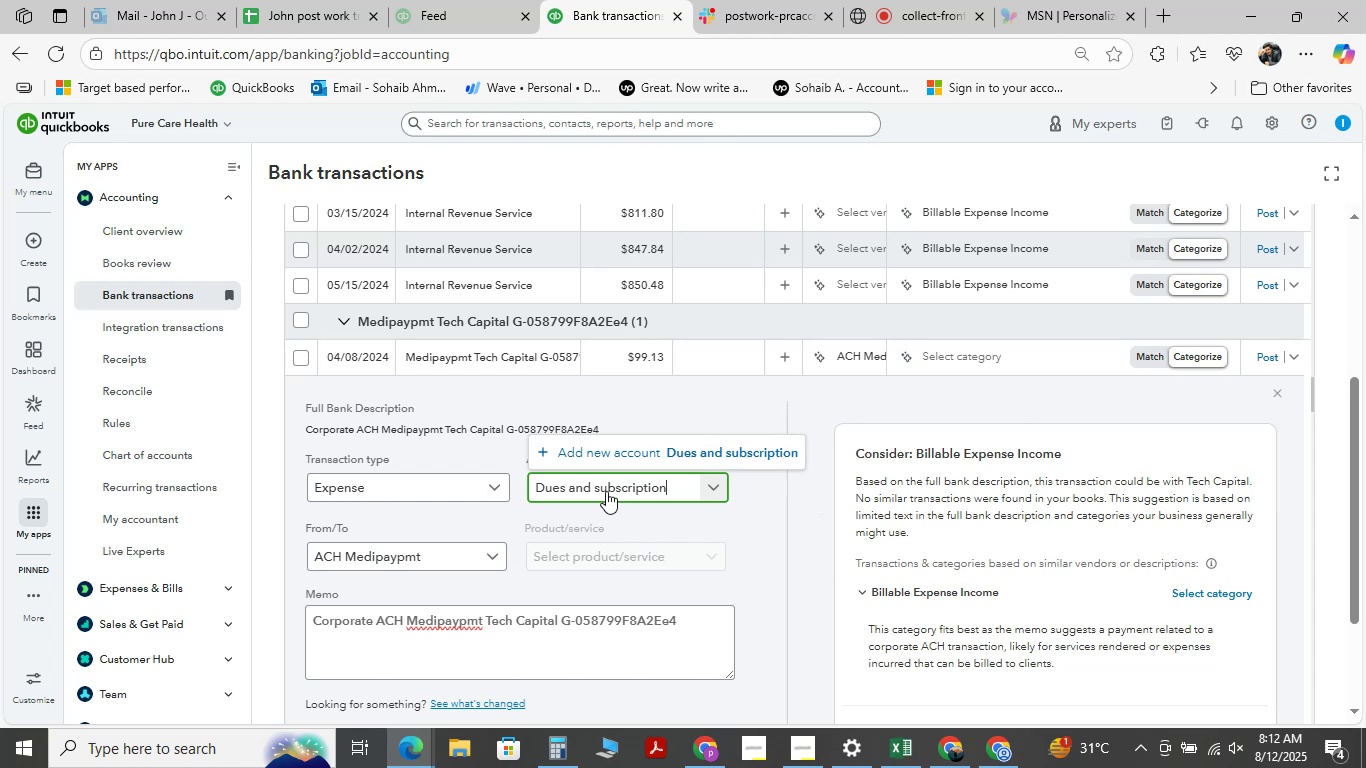 
left_click([600, 487])
 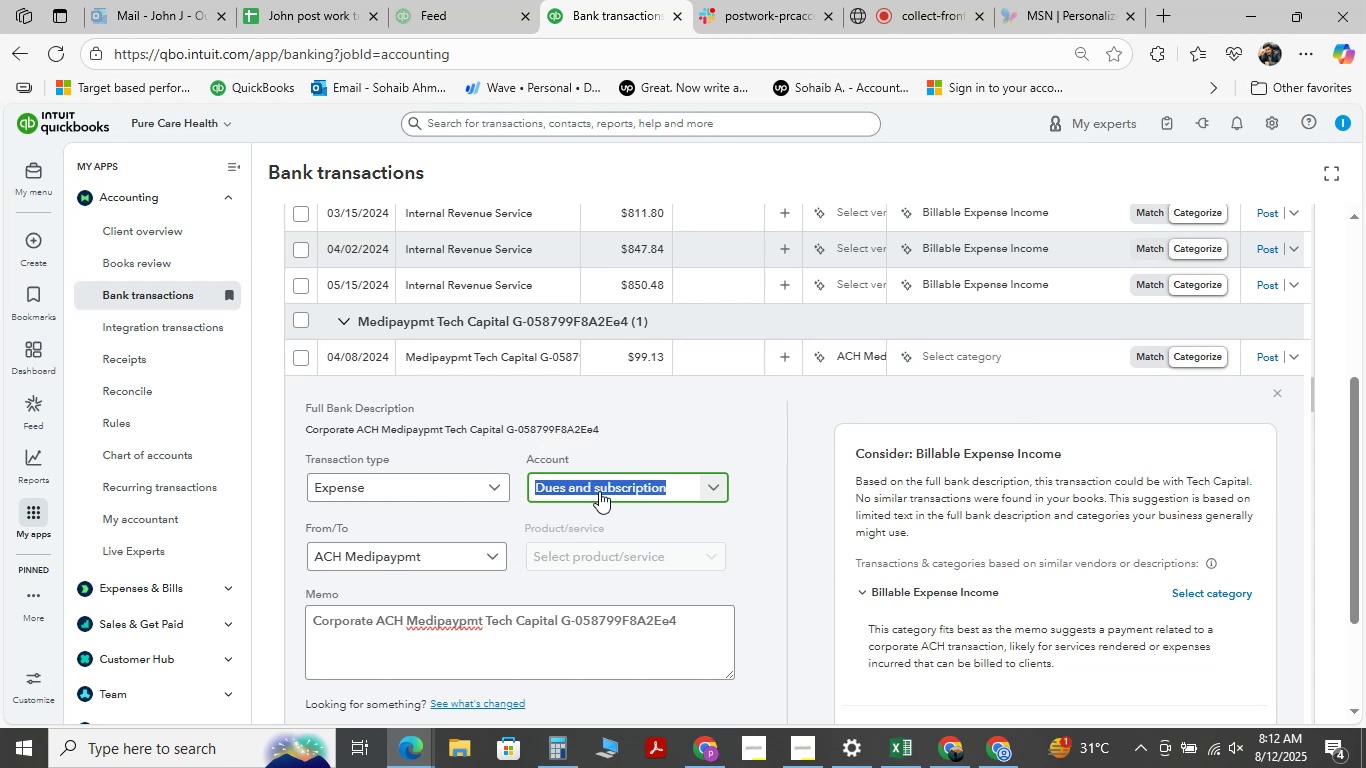 
left_click([599, 489])
 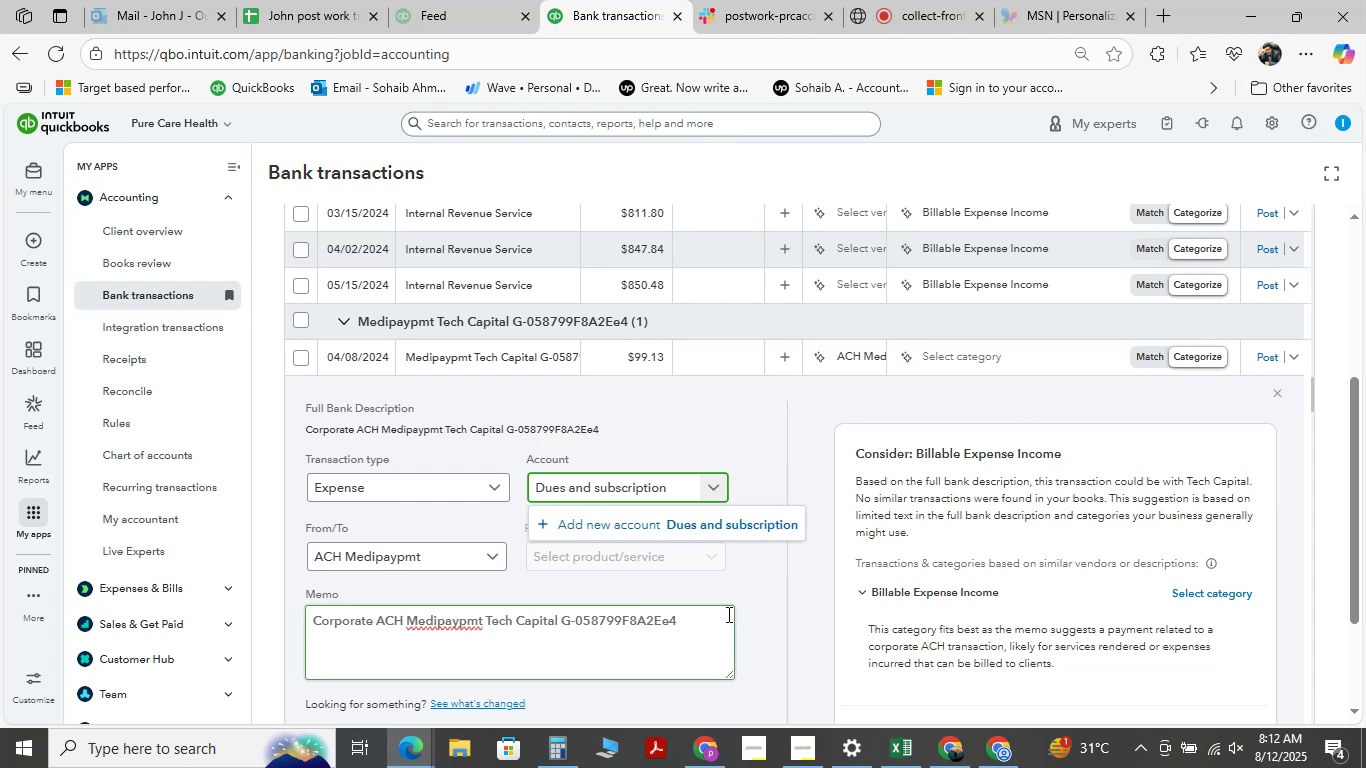 
key(Backspace)
 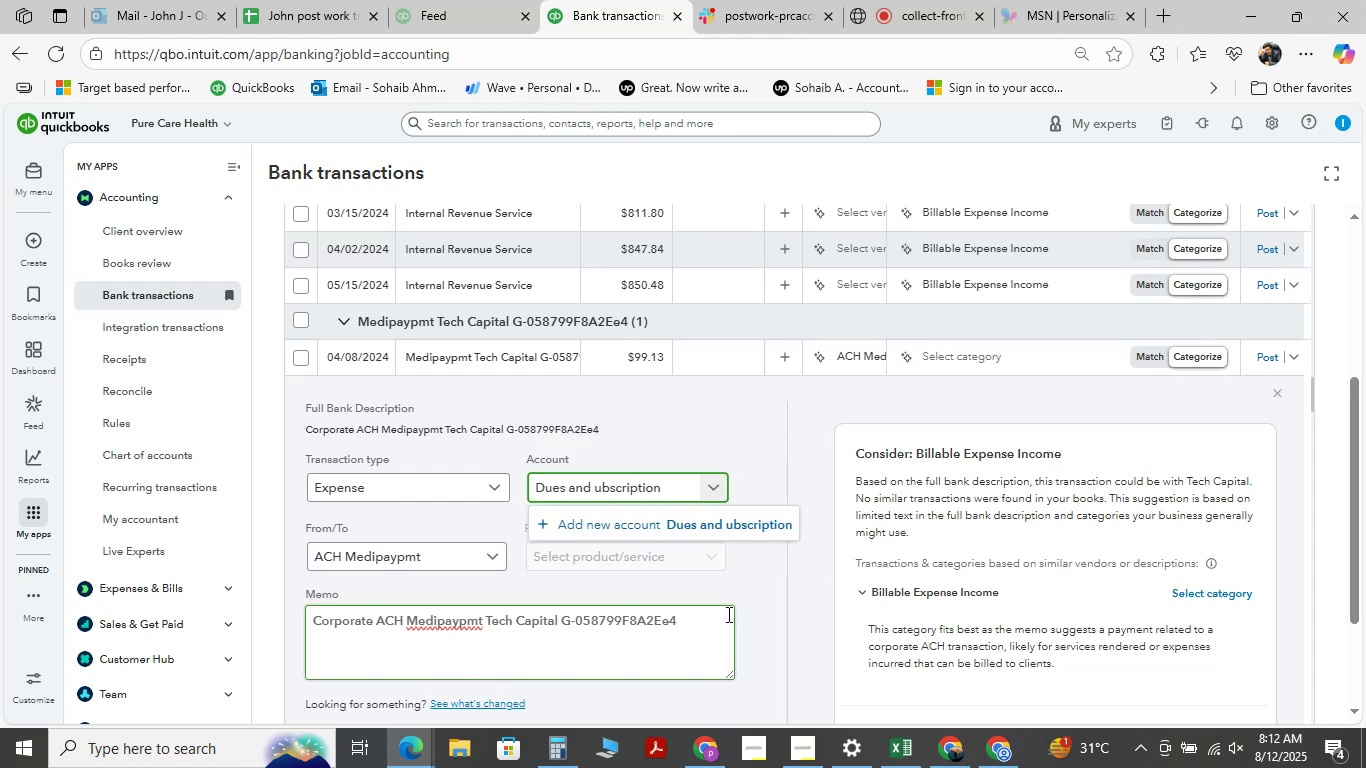 
key(CapsLock)
 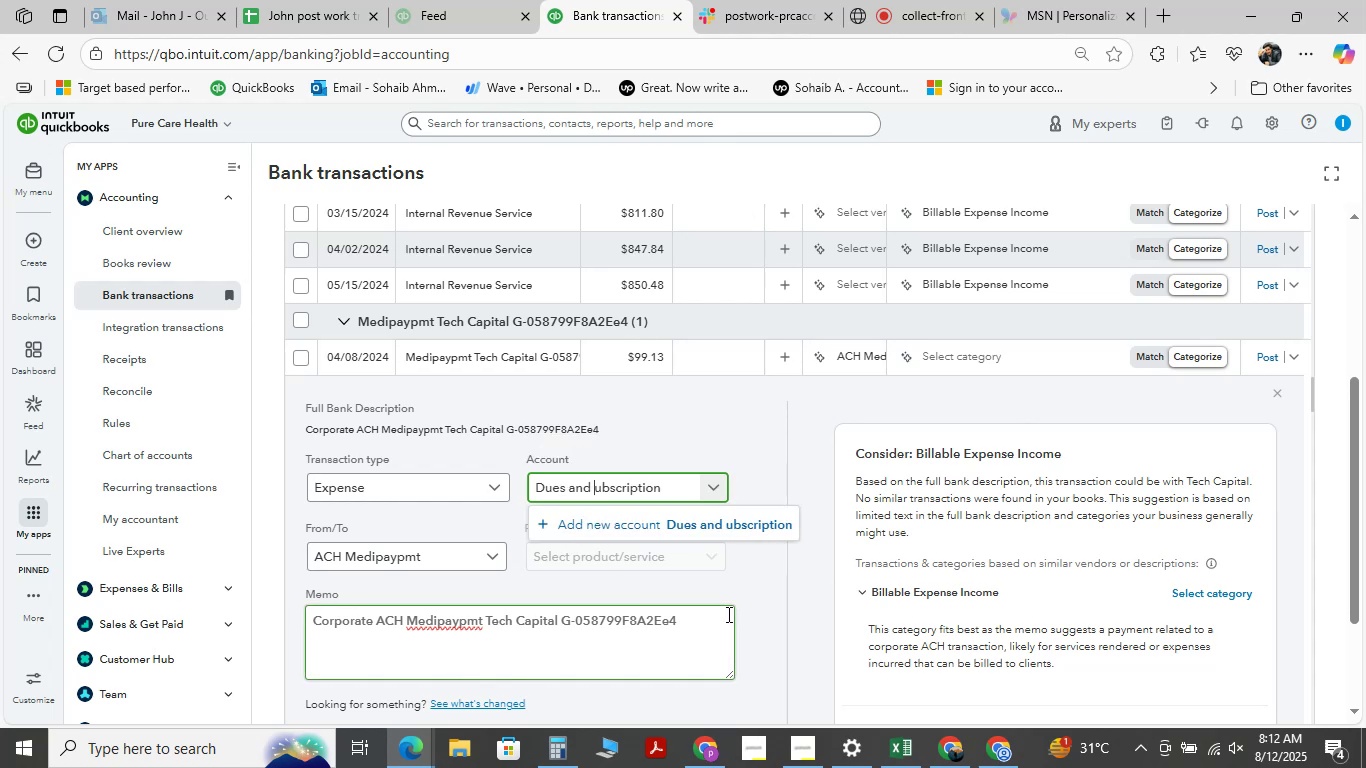 
key(S)
 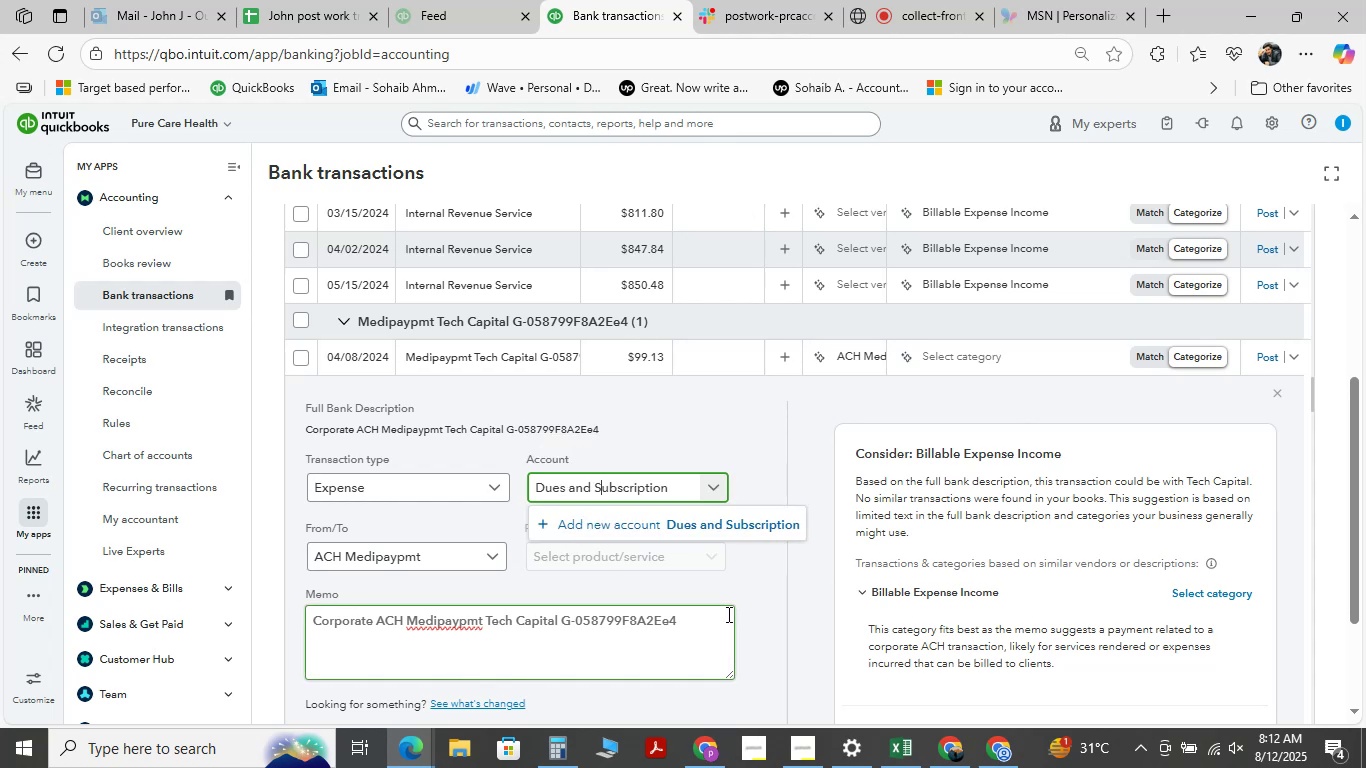 
key(CapsLock)
 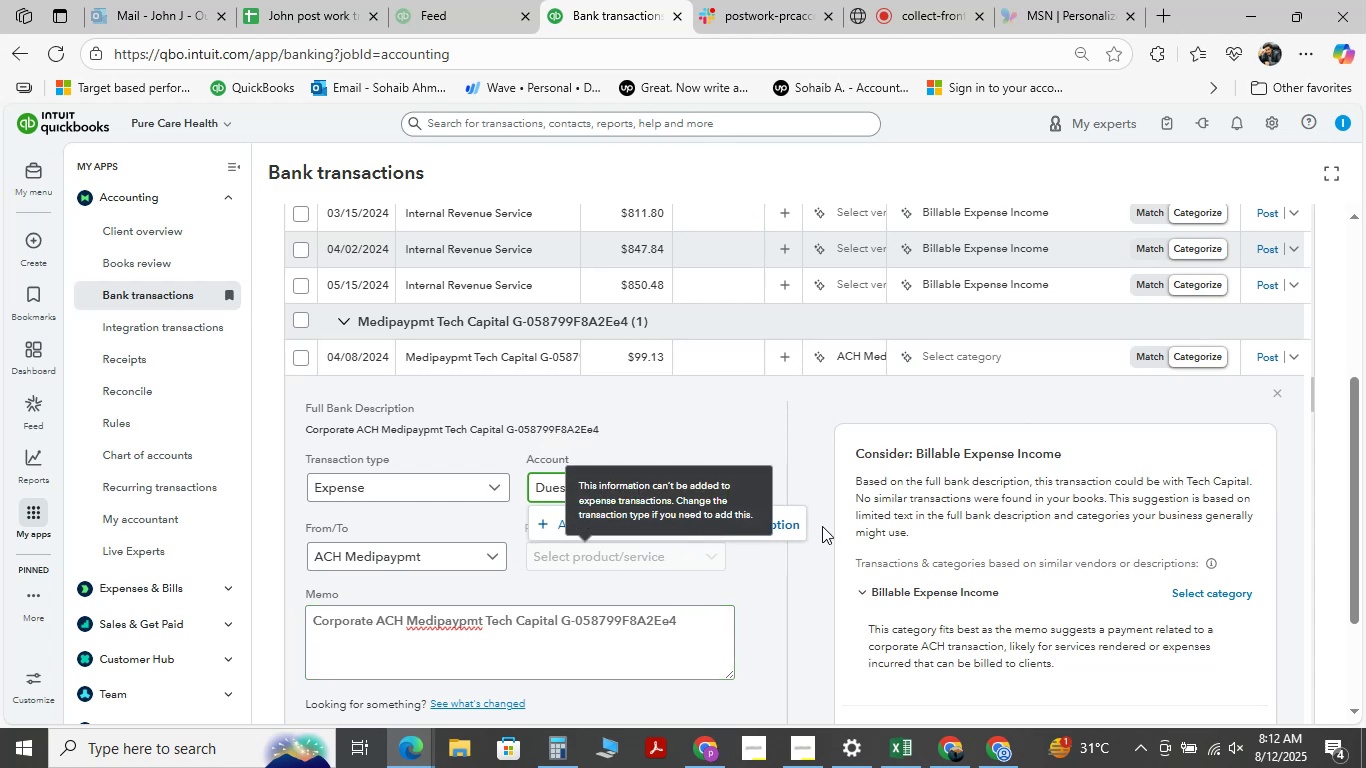 
left_click([768, 532])
 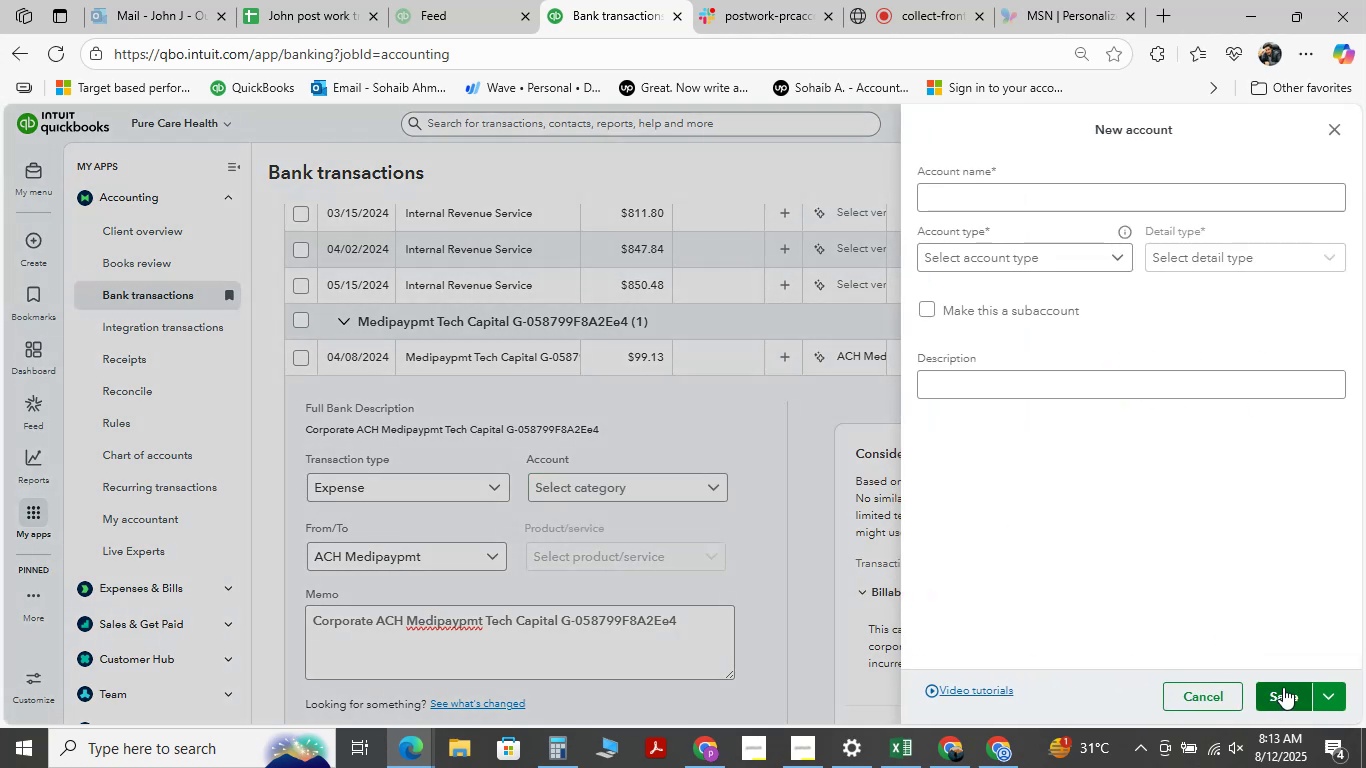 
left_click([1059, 191])
 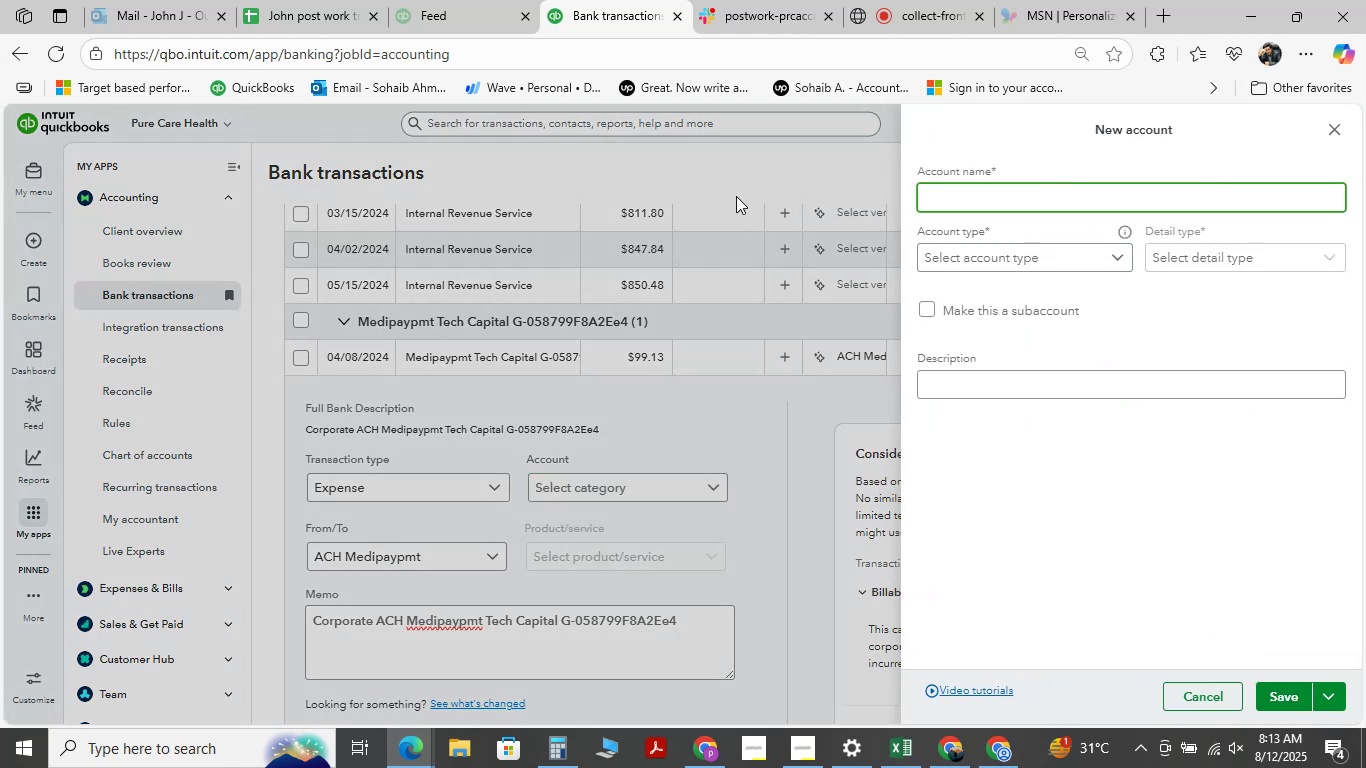 
type(DUES)
 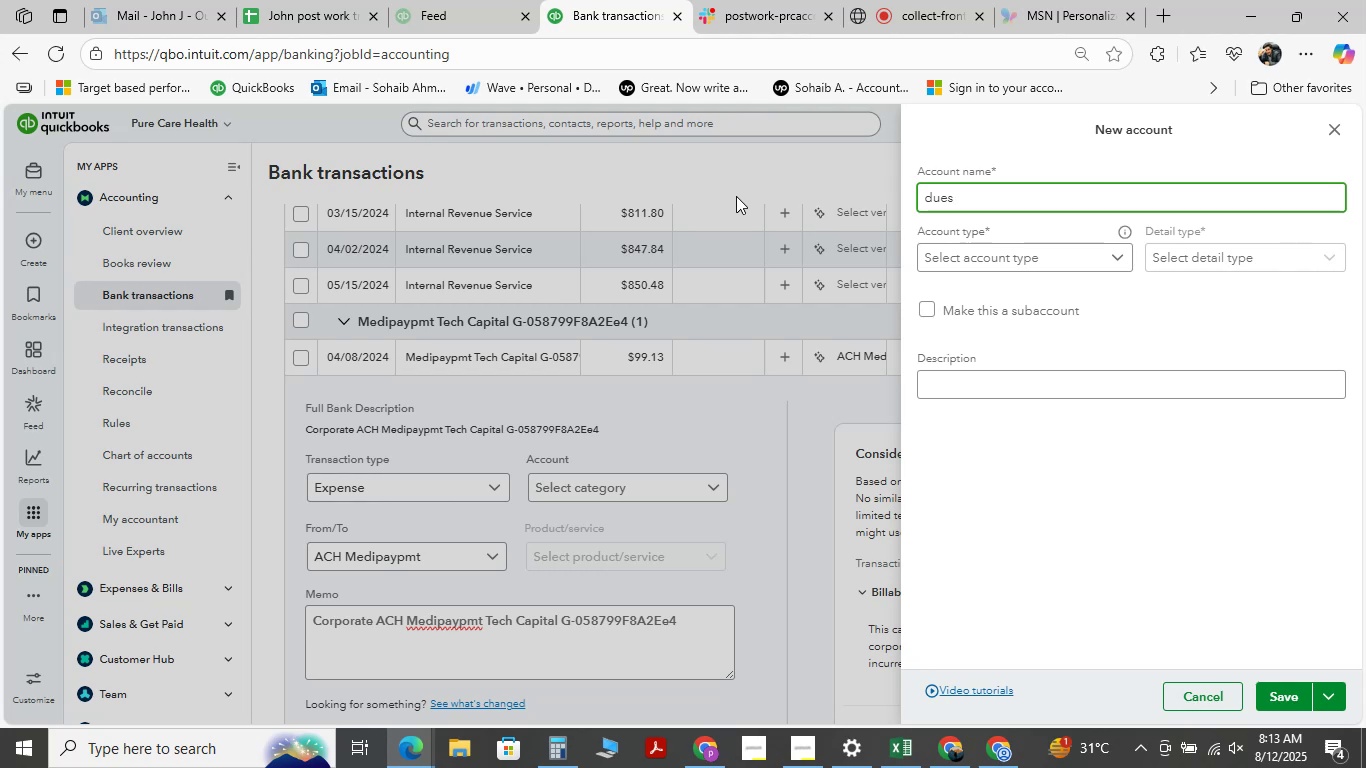 
key(Backspace)
key(Backspace)
key(Backspace)
key(Backspace)
key(Backspace)
type(Dues and subcription)
 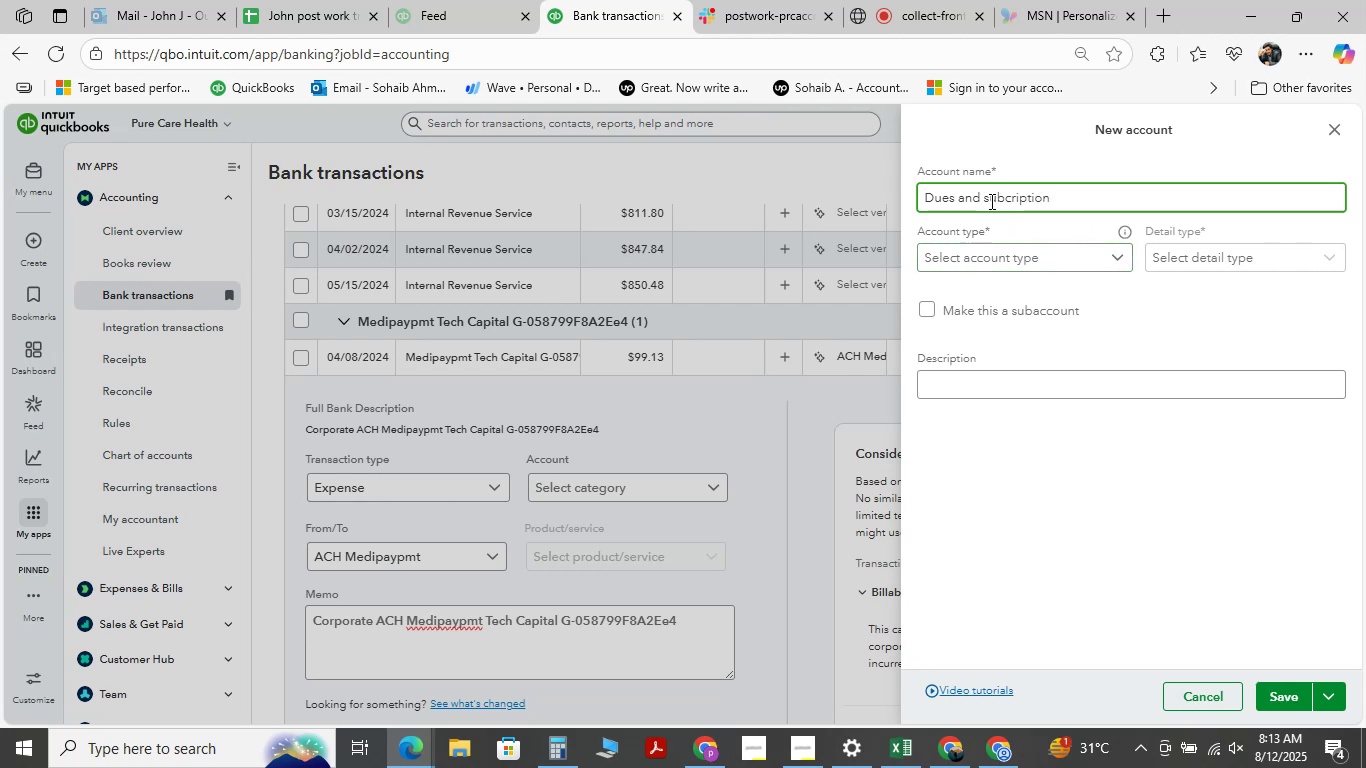 
left_click([987, 199])
 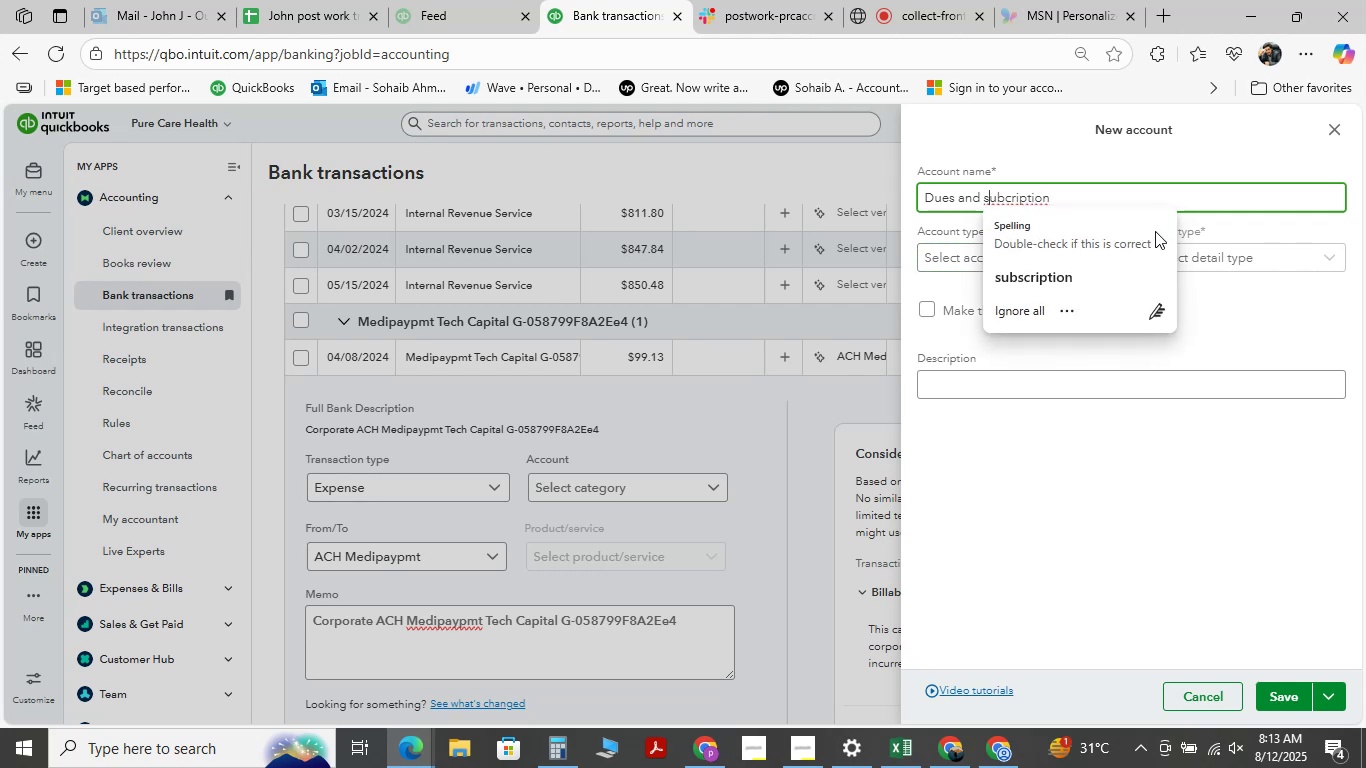 
key(Backspace)
 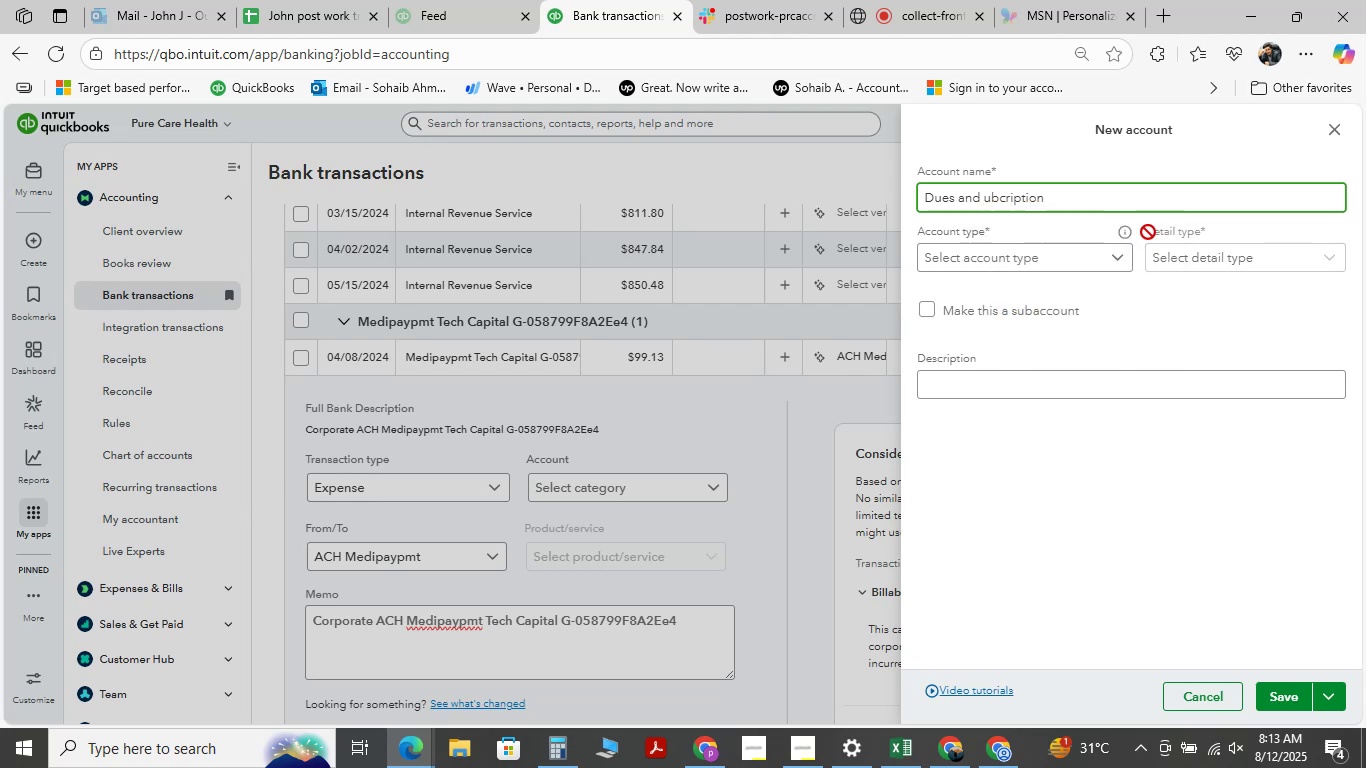 
key(CapsLock)
 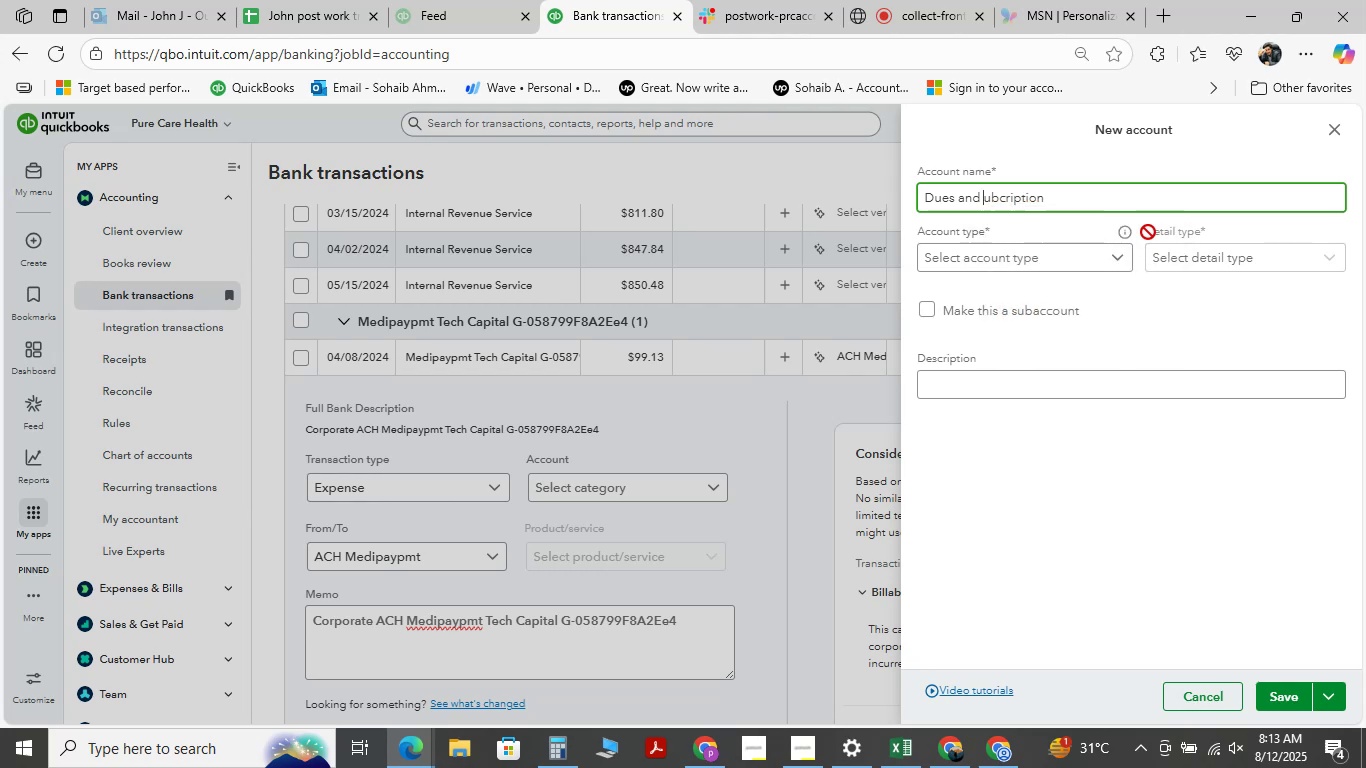 
key(S)
 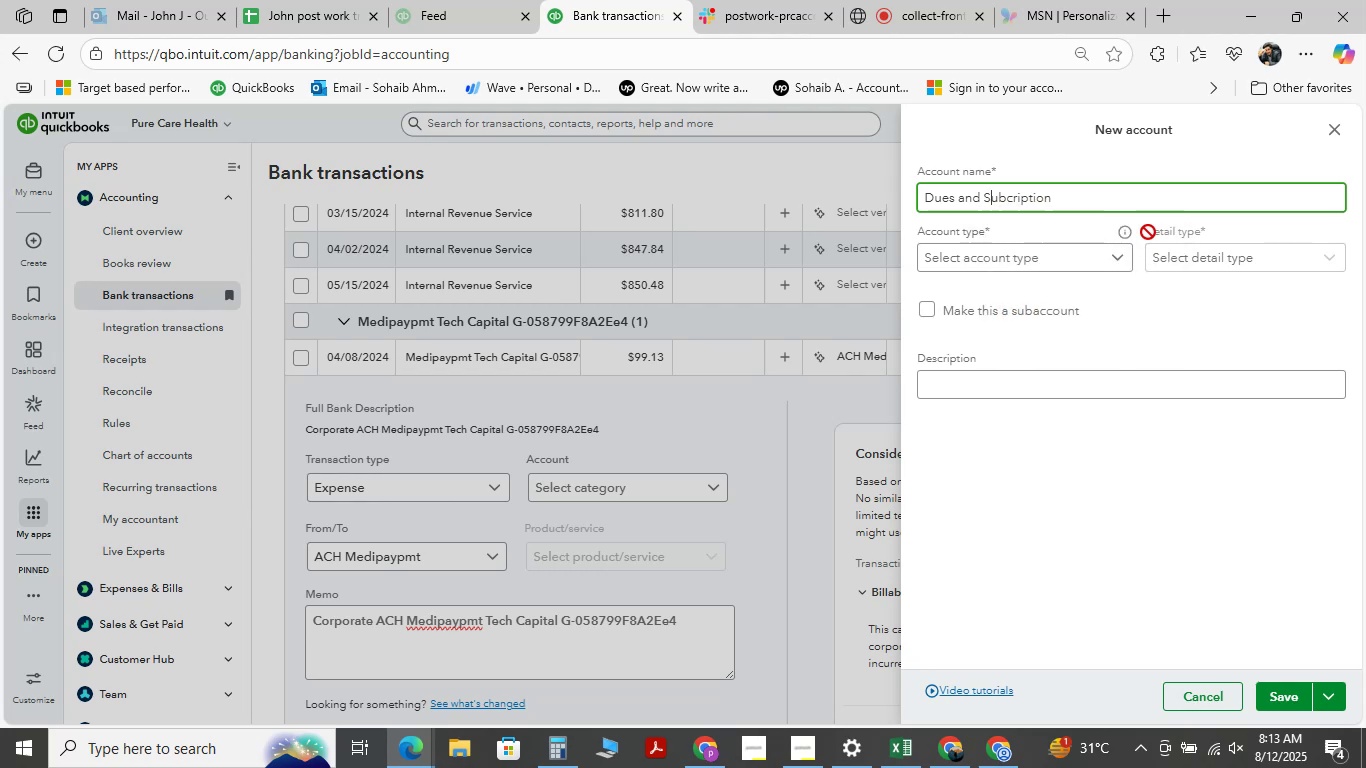 
key(CapsLock)
 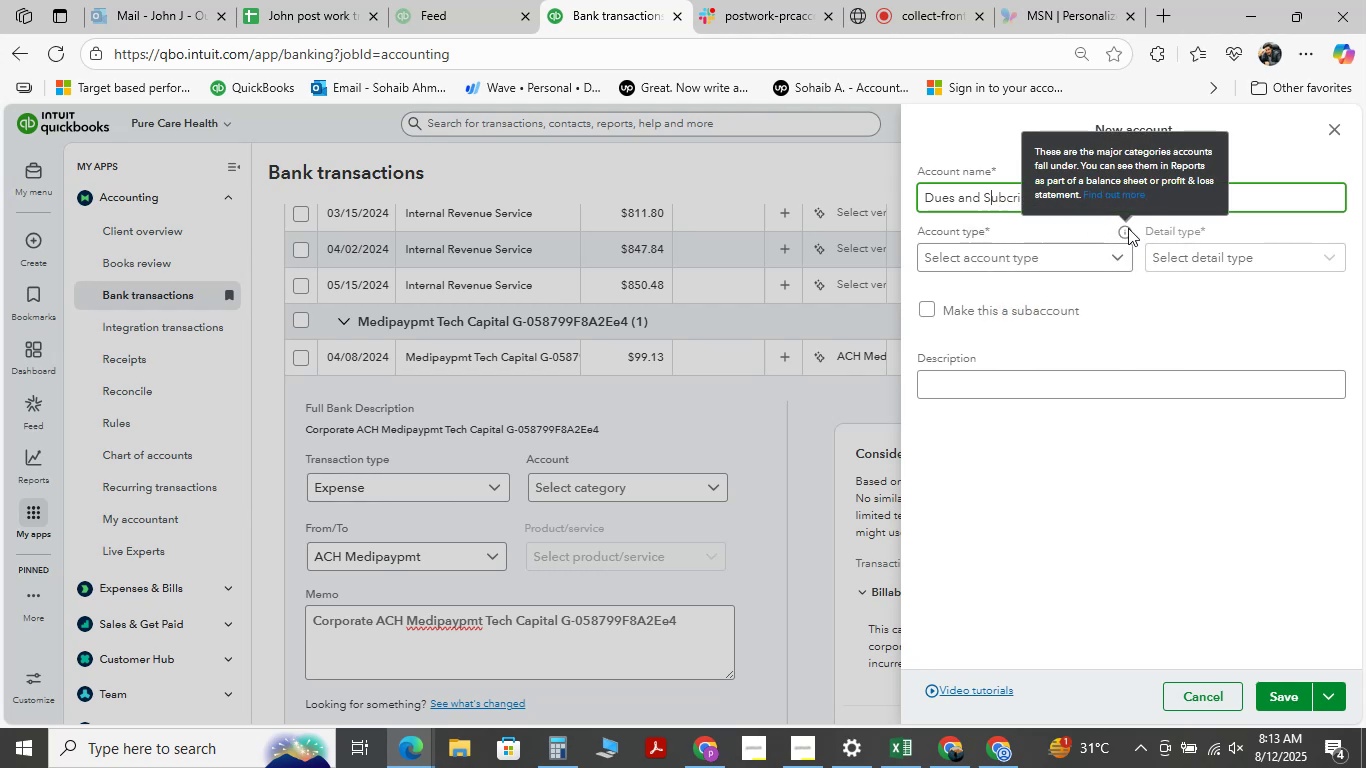 
left_click([1122, 201])
 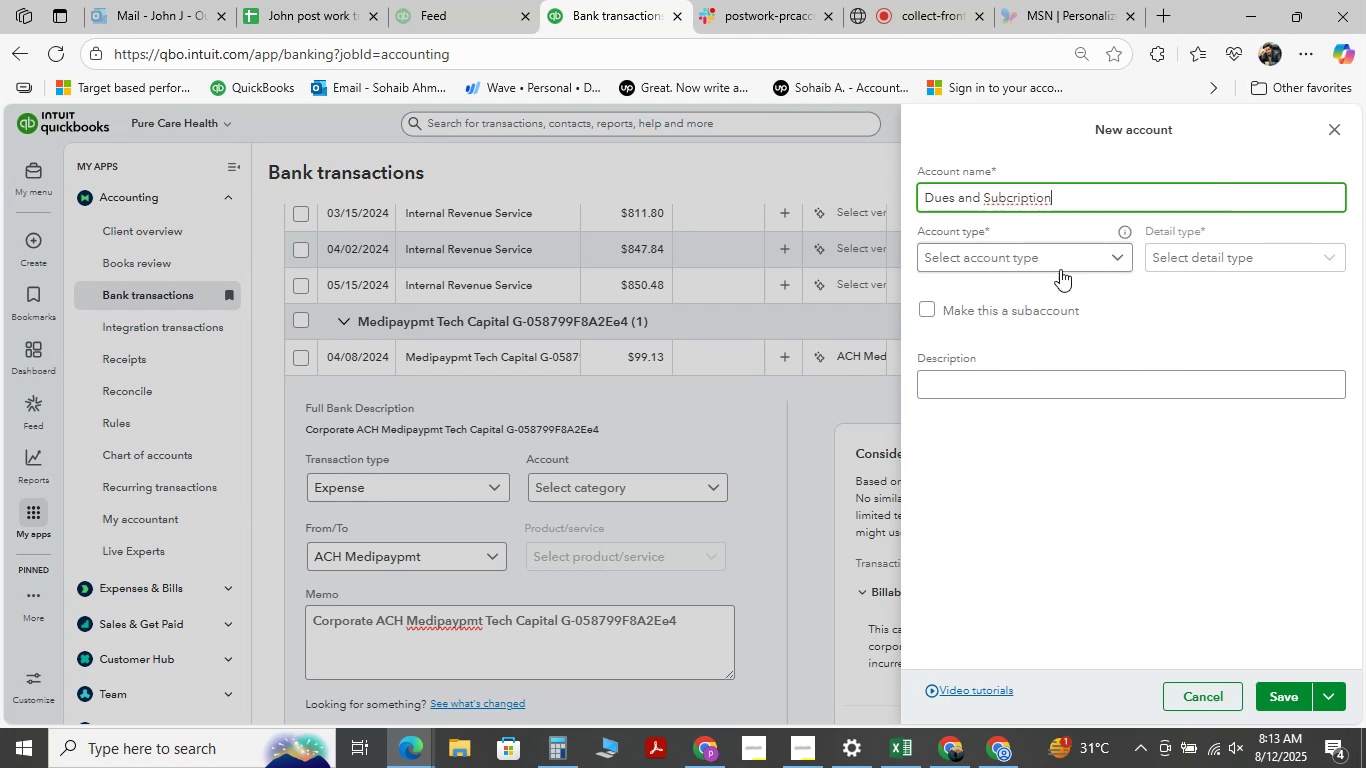 
left_click([1095, 256])
 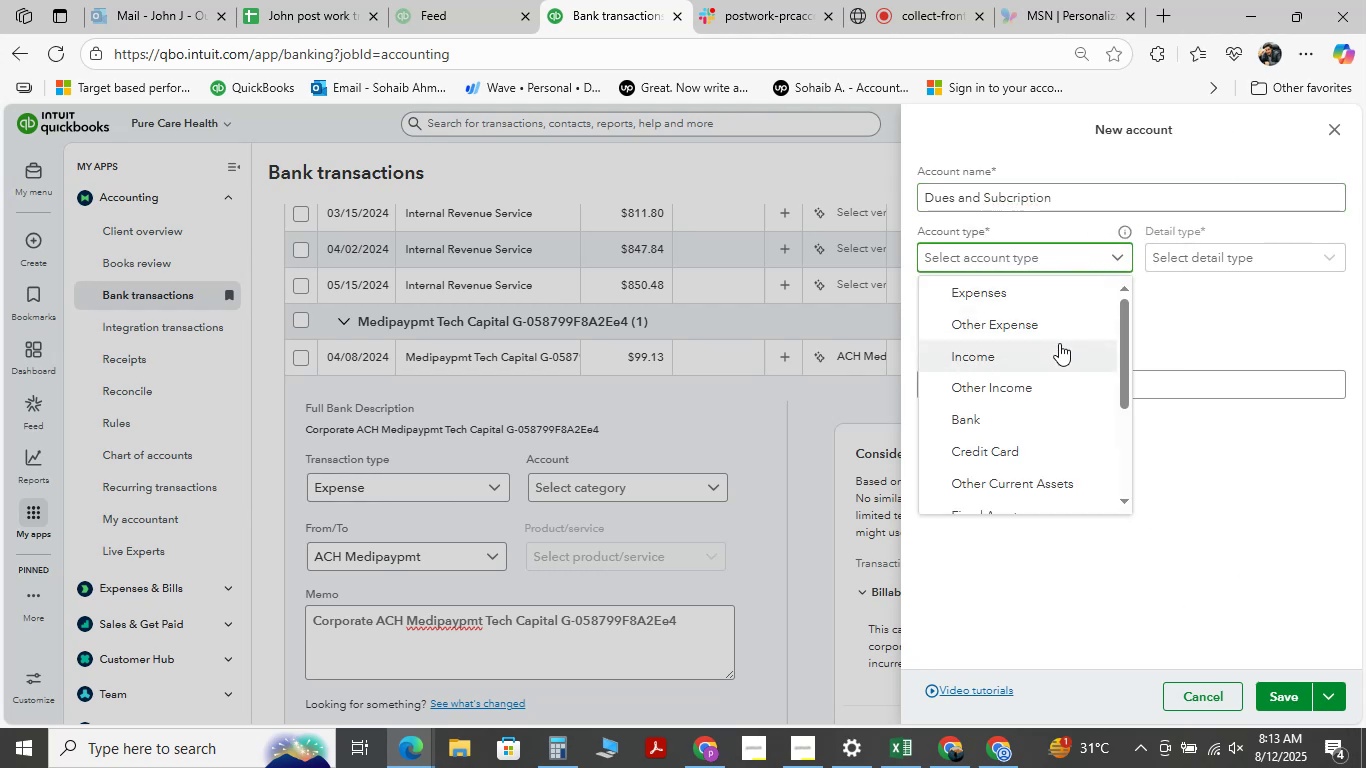 
left_click([1042, 304])
 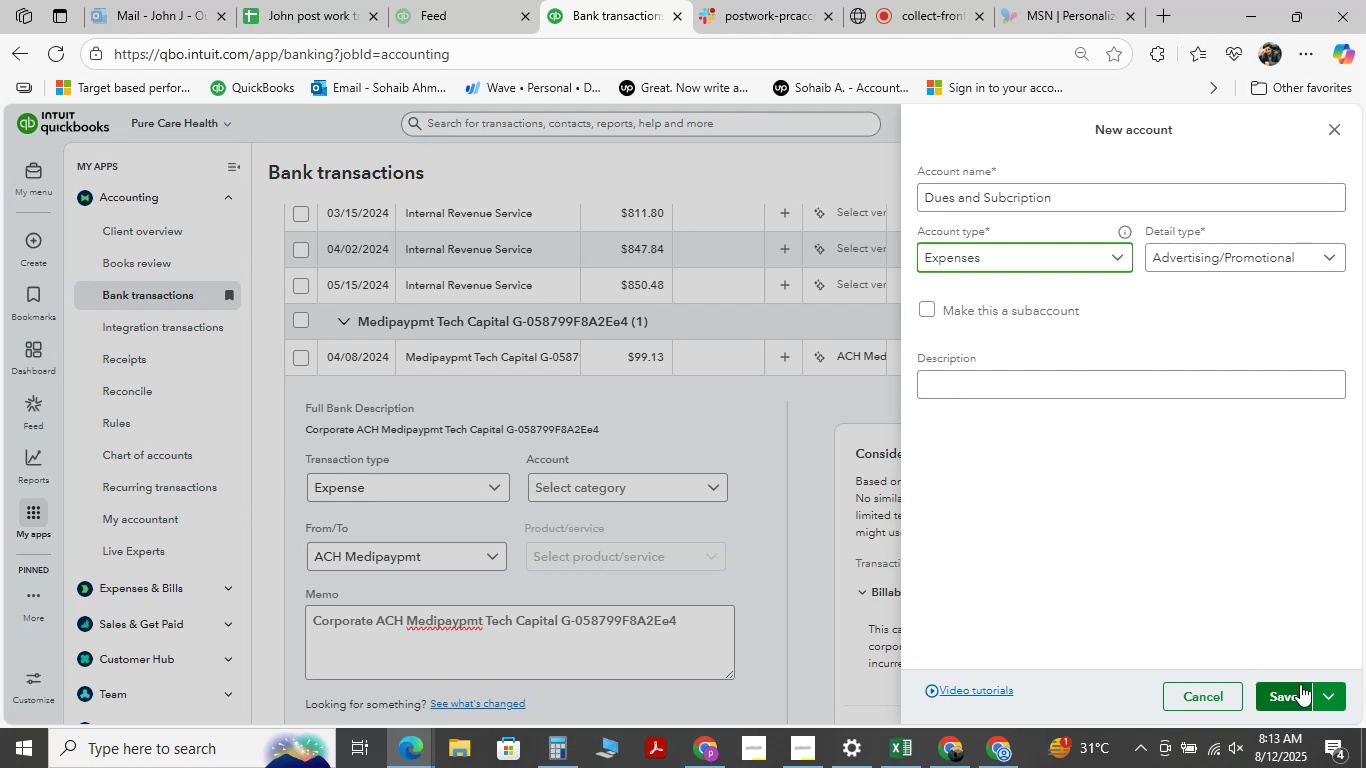 
left_click([1294, 688])
 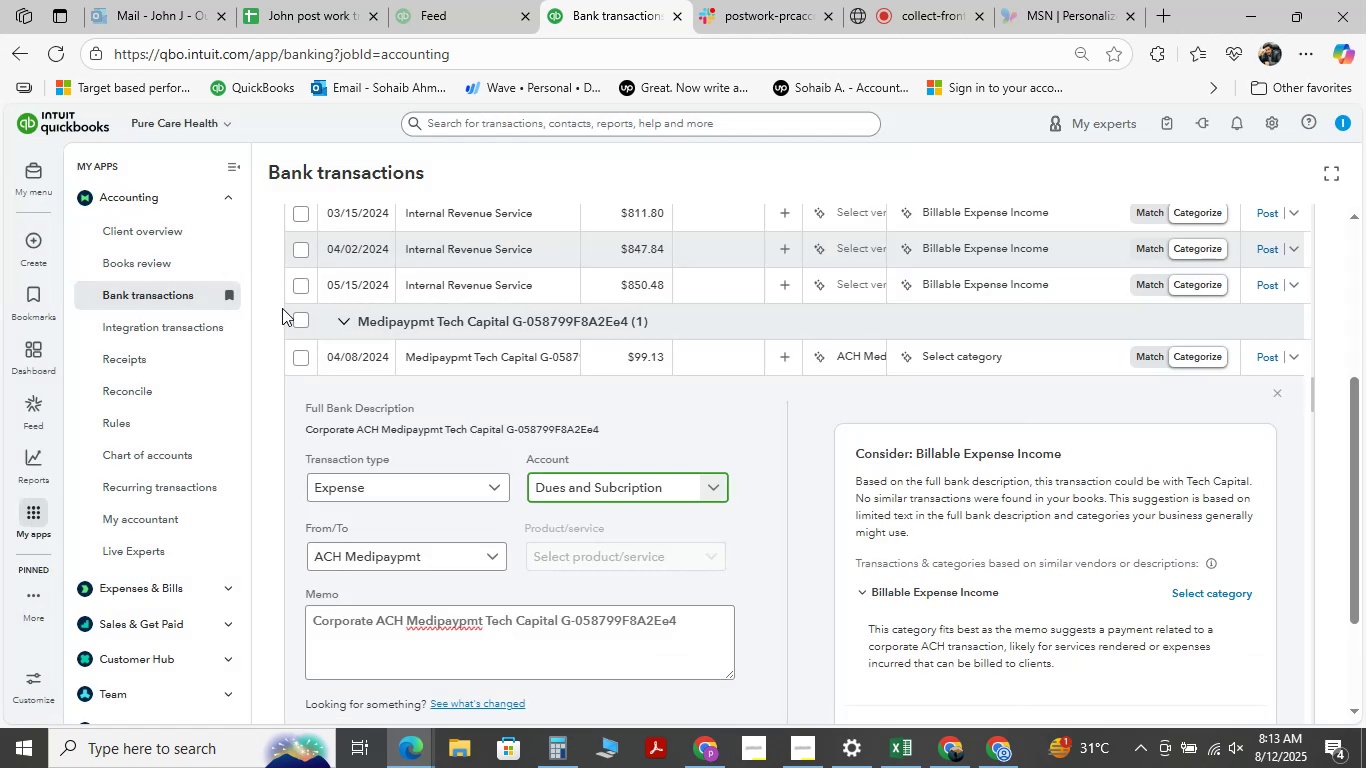 
wait(5.23)
 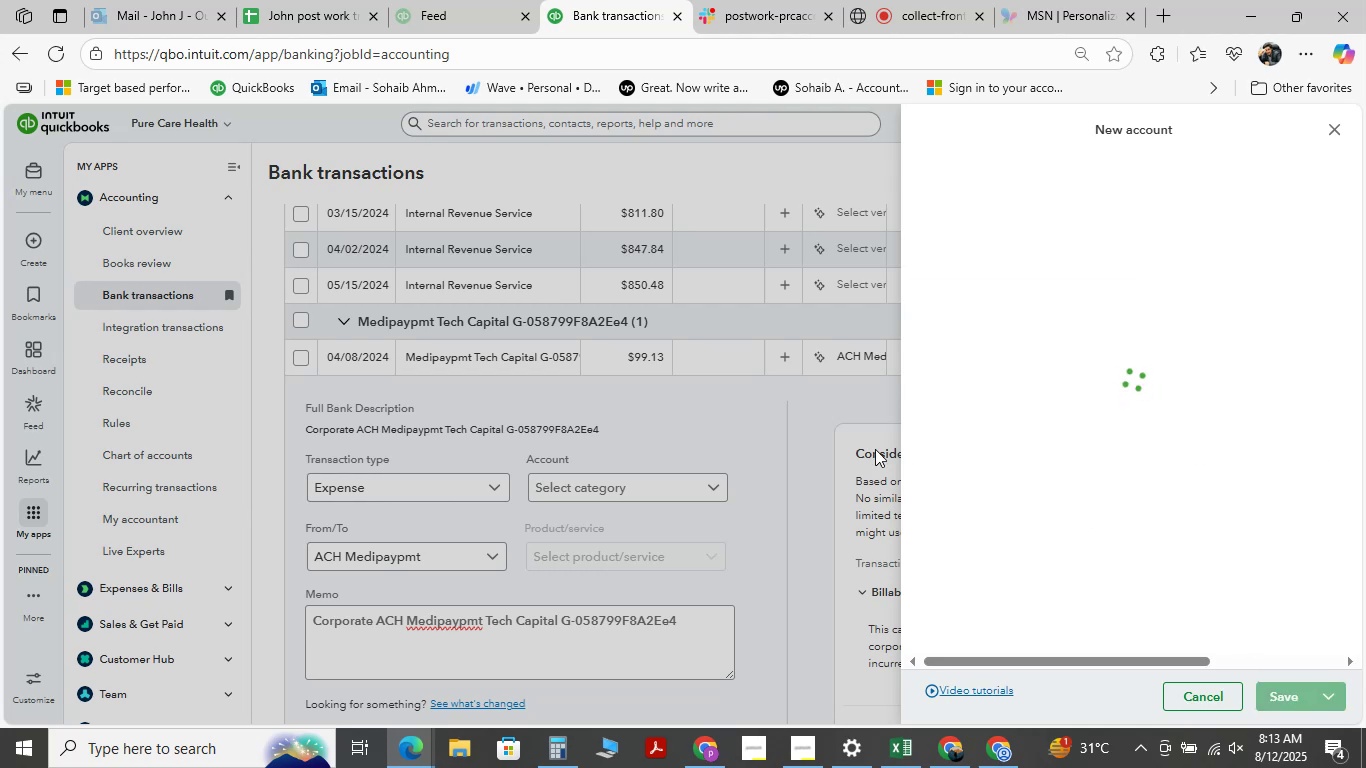 
scroll: coordinate [491, 466], scroll_direction: down, amount: 3.0
 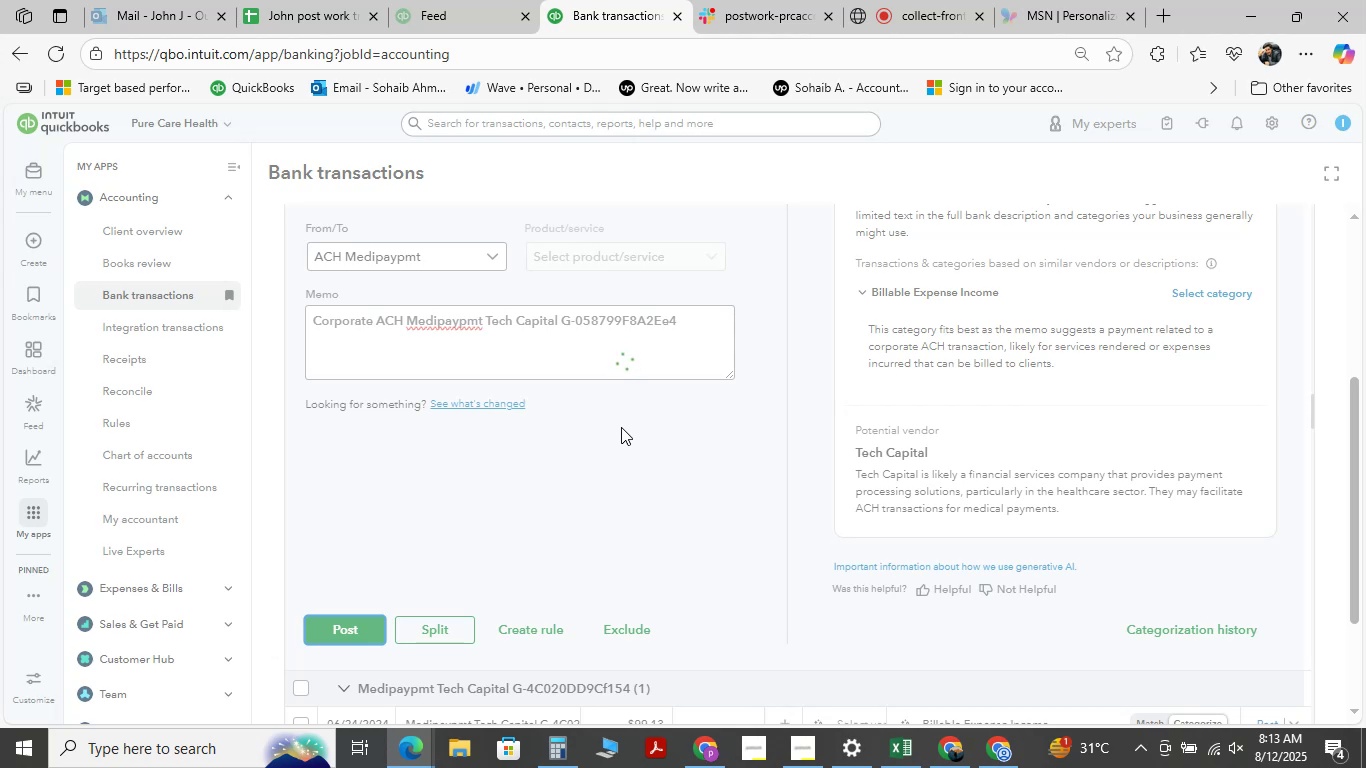 
wait(6.62)
 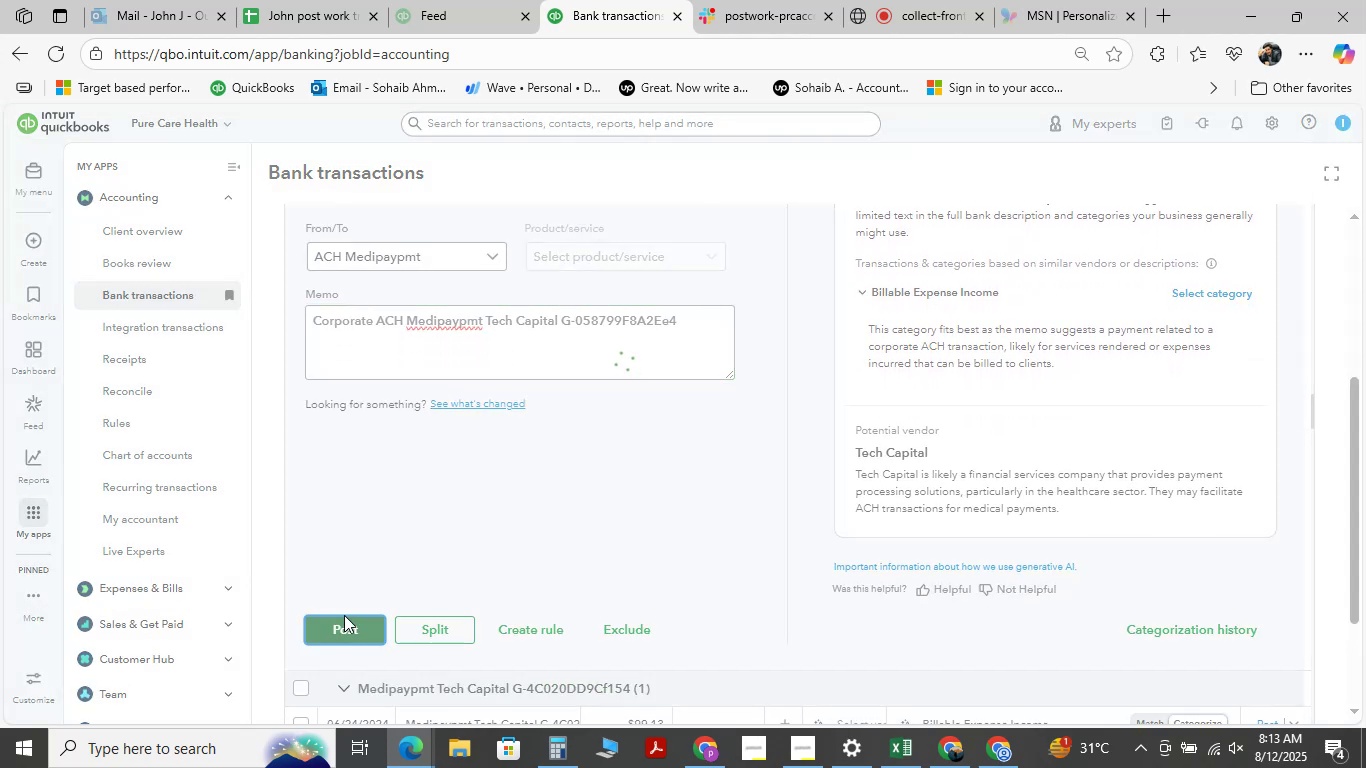 
scroll: coordinate [512, 382], scroll_direction: down, amount: 3.0
 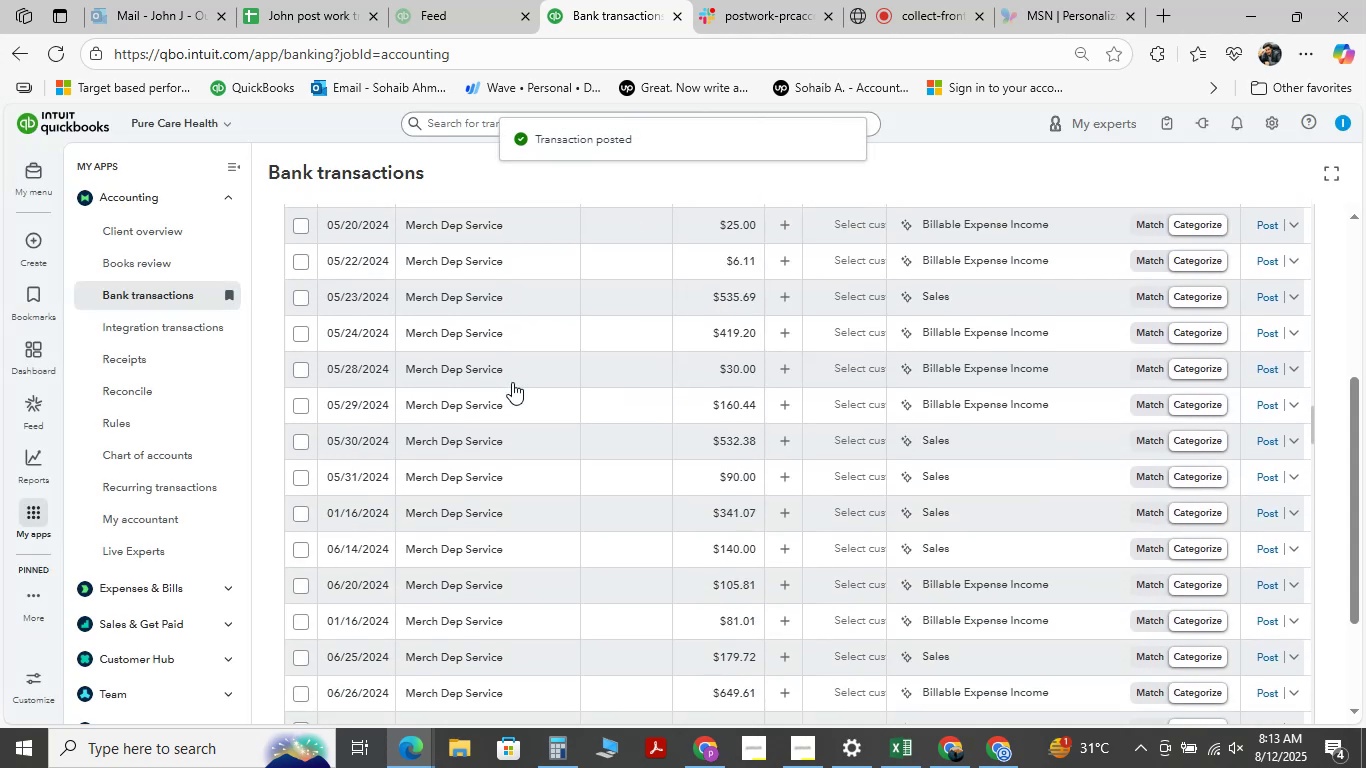 
scroll: coordinate [510, 381], scroll_direction: up, amount: 5.0
 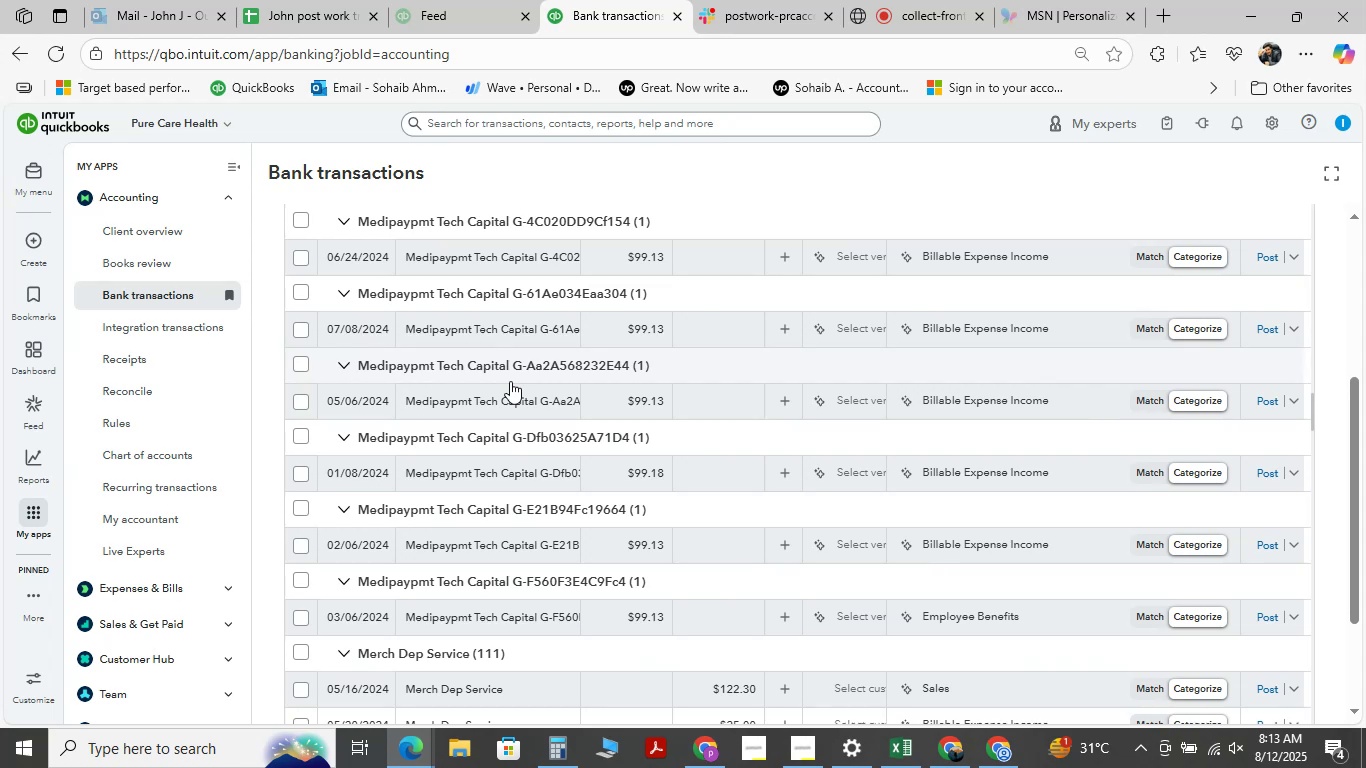 
wait(5.8)
 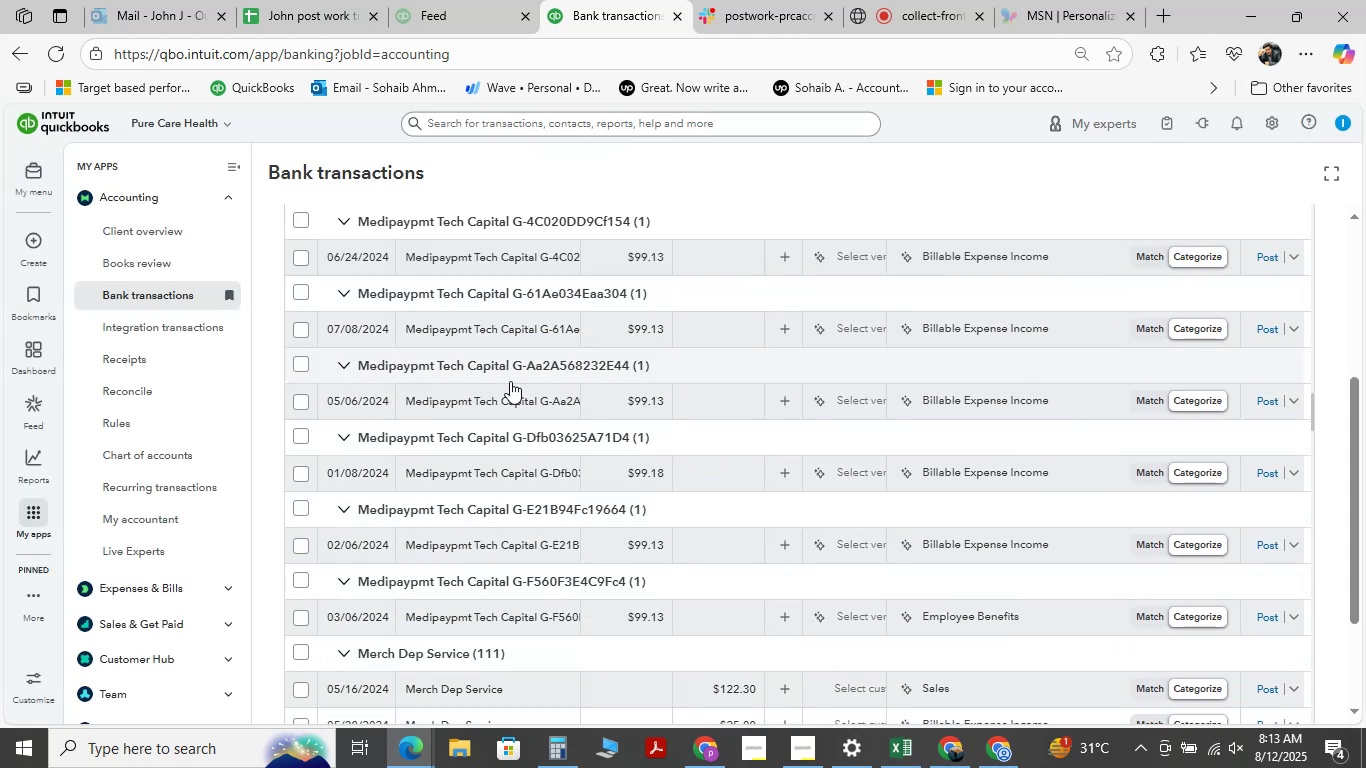 
scroll: coordinate [510, 381], scroll_direction: up, amount: 1.0
 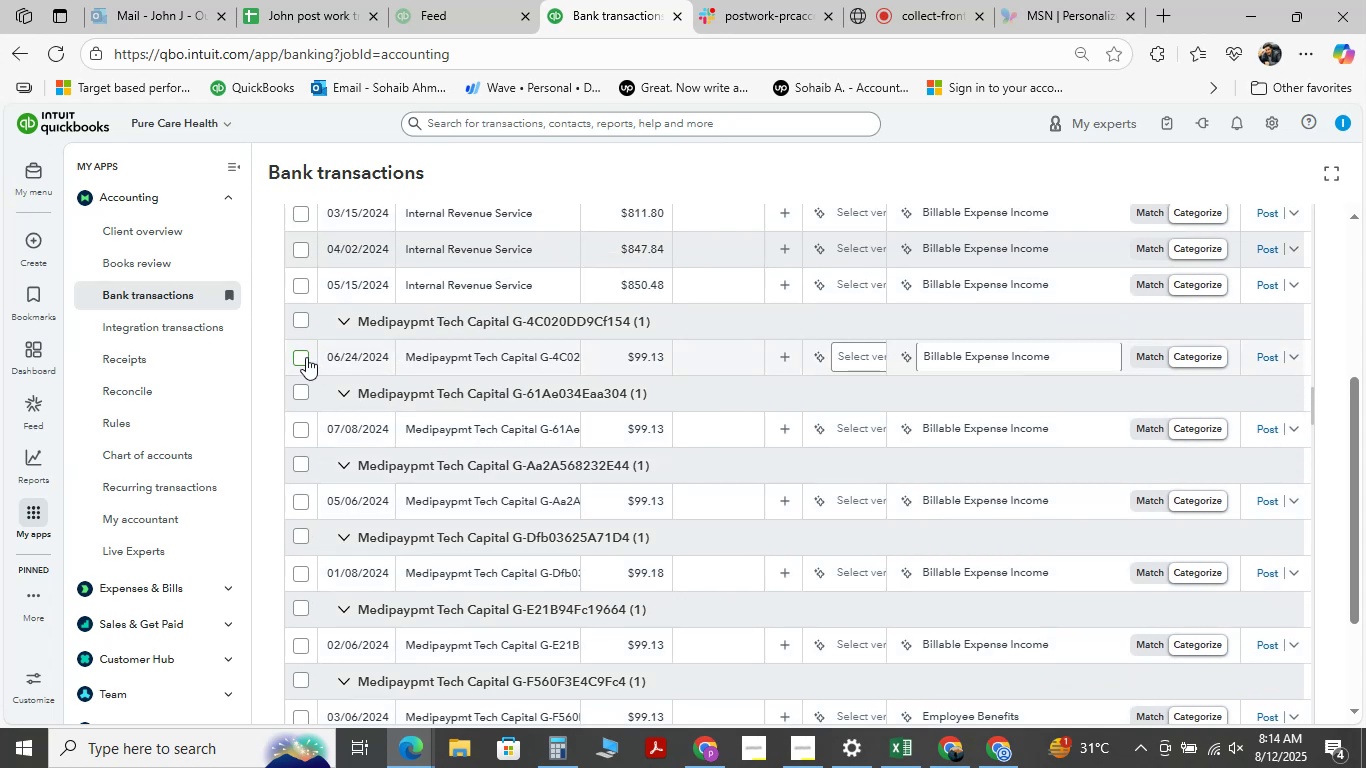 
wait(5.33)
 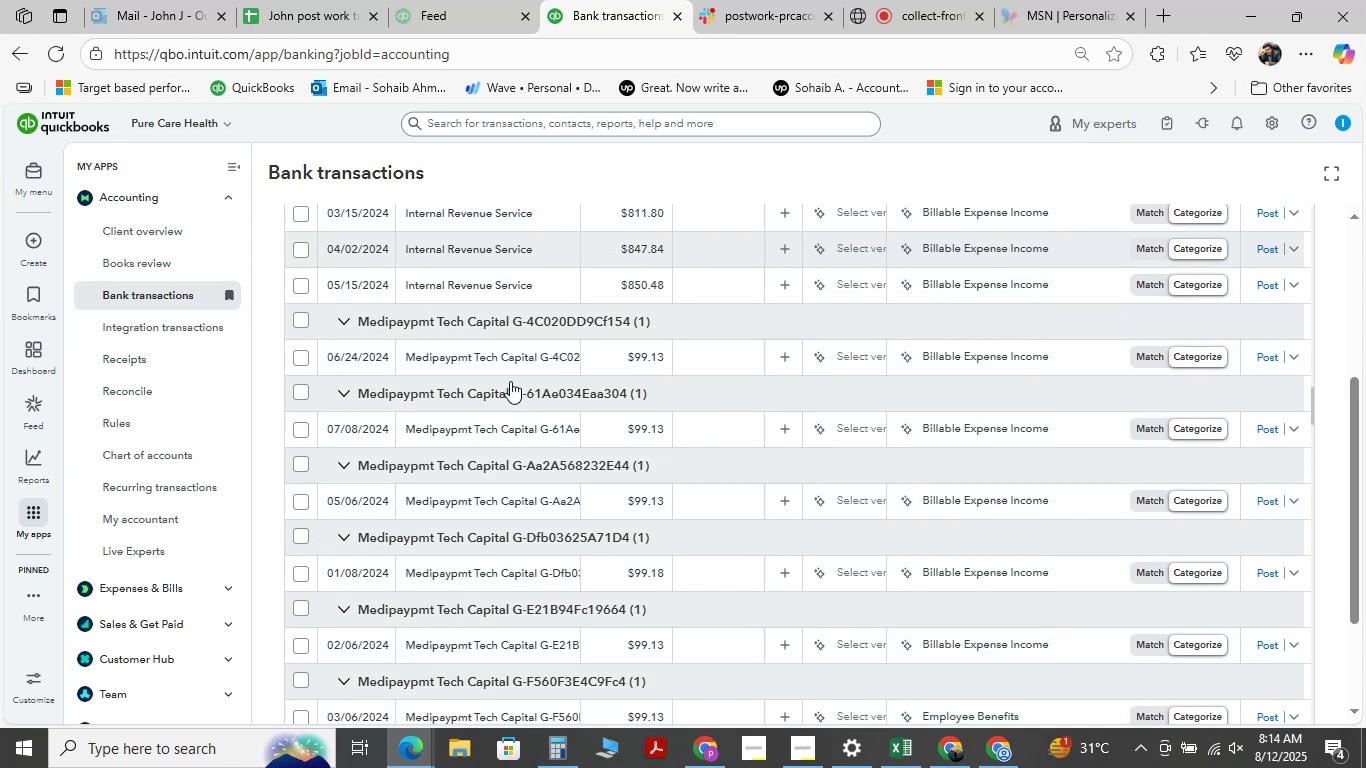 
left_click([294, 357])
 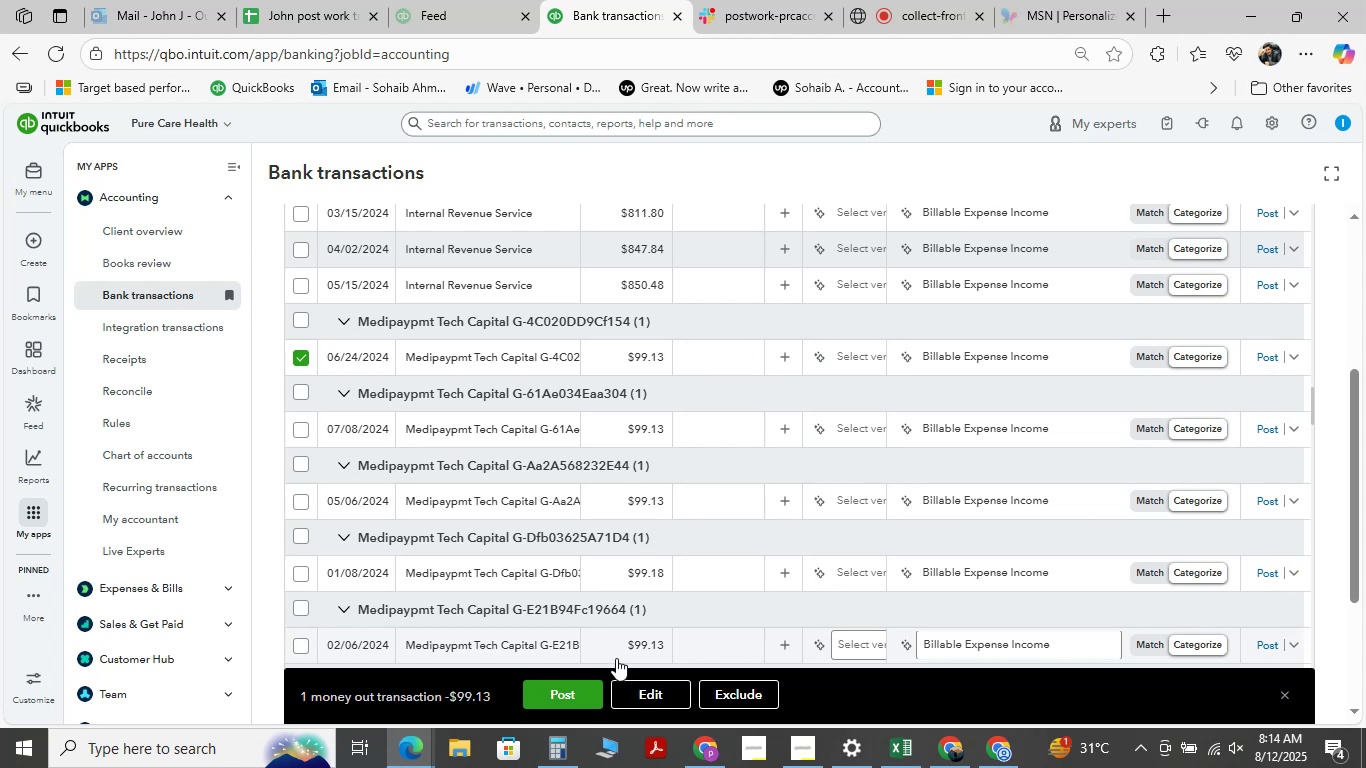 
scroll: coordinate [513, 463], scroll_direction: down, amount: 2.0
 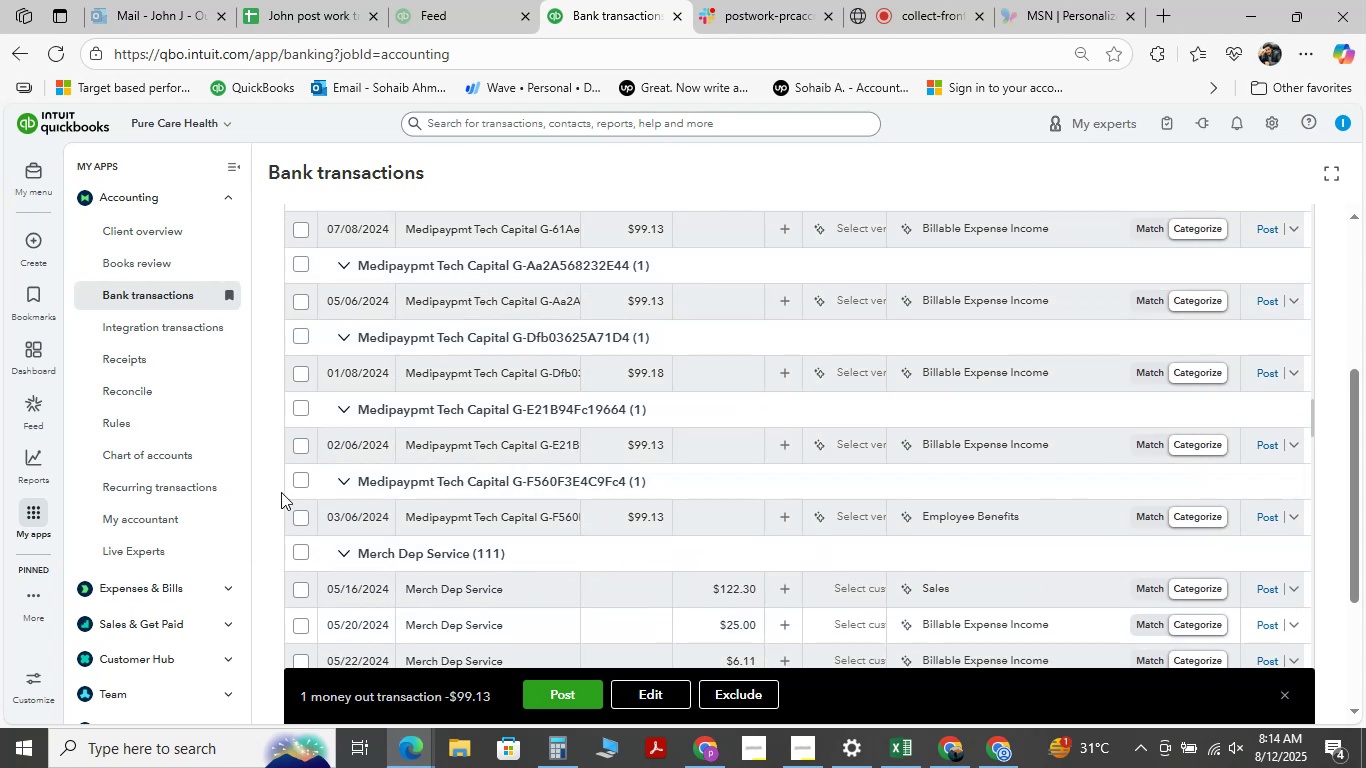 
hold_key(key=ShiftLeft, duration=1.52)
 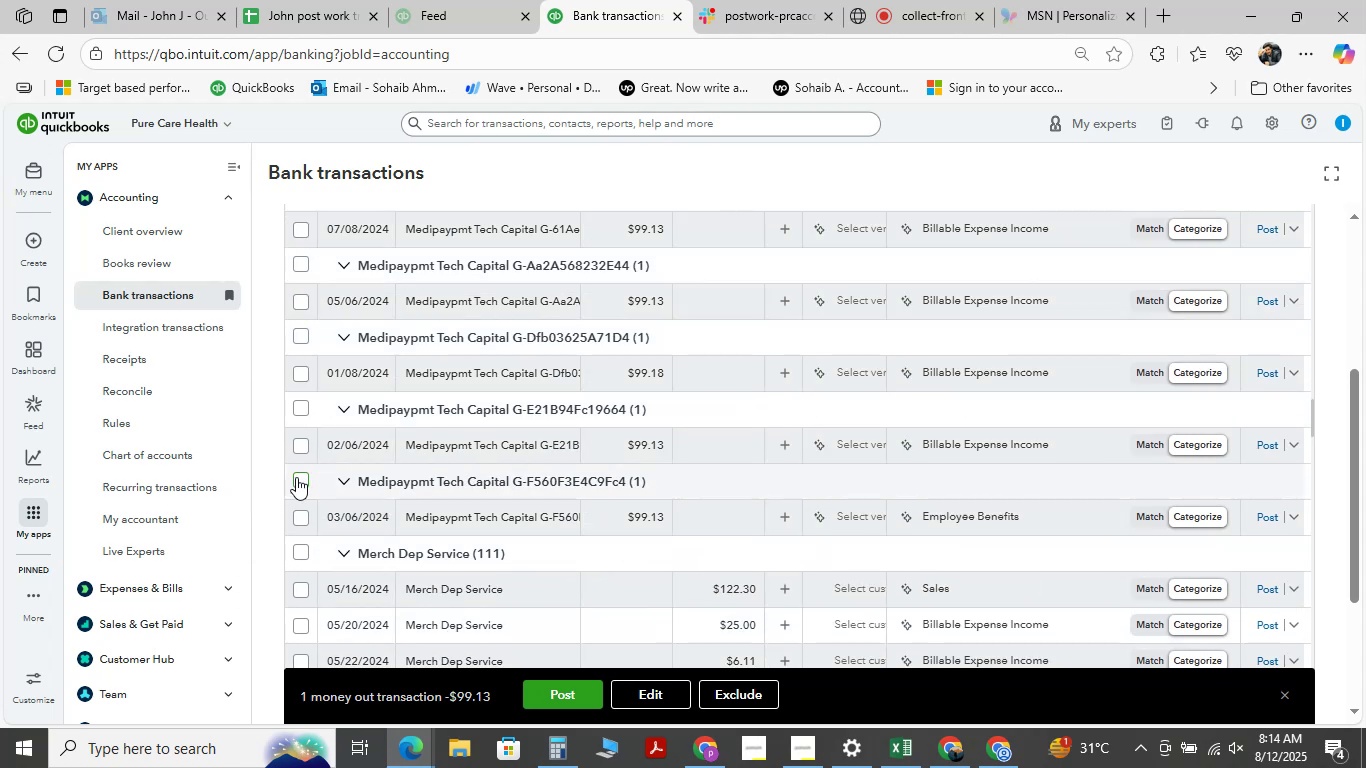 
hold_key(key=ShiftLeft, duration=1.52)
 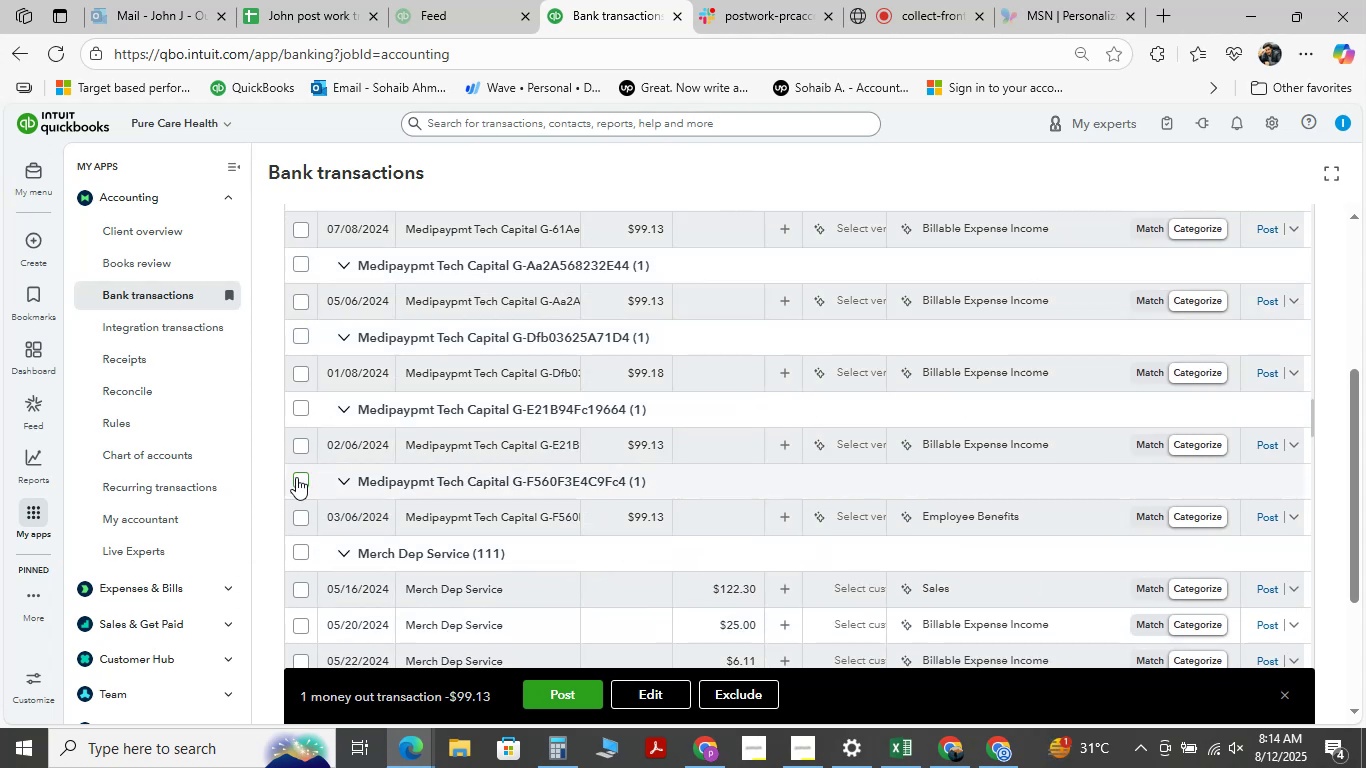 
hold_key(key=ShiftLeft, duration=1.09)
left_click_drag(start_coordinate=[296, 477], to_coordinate=[301, 476])
 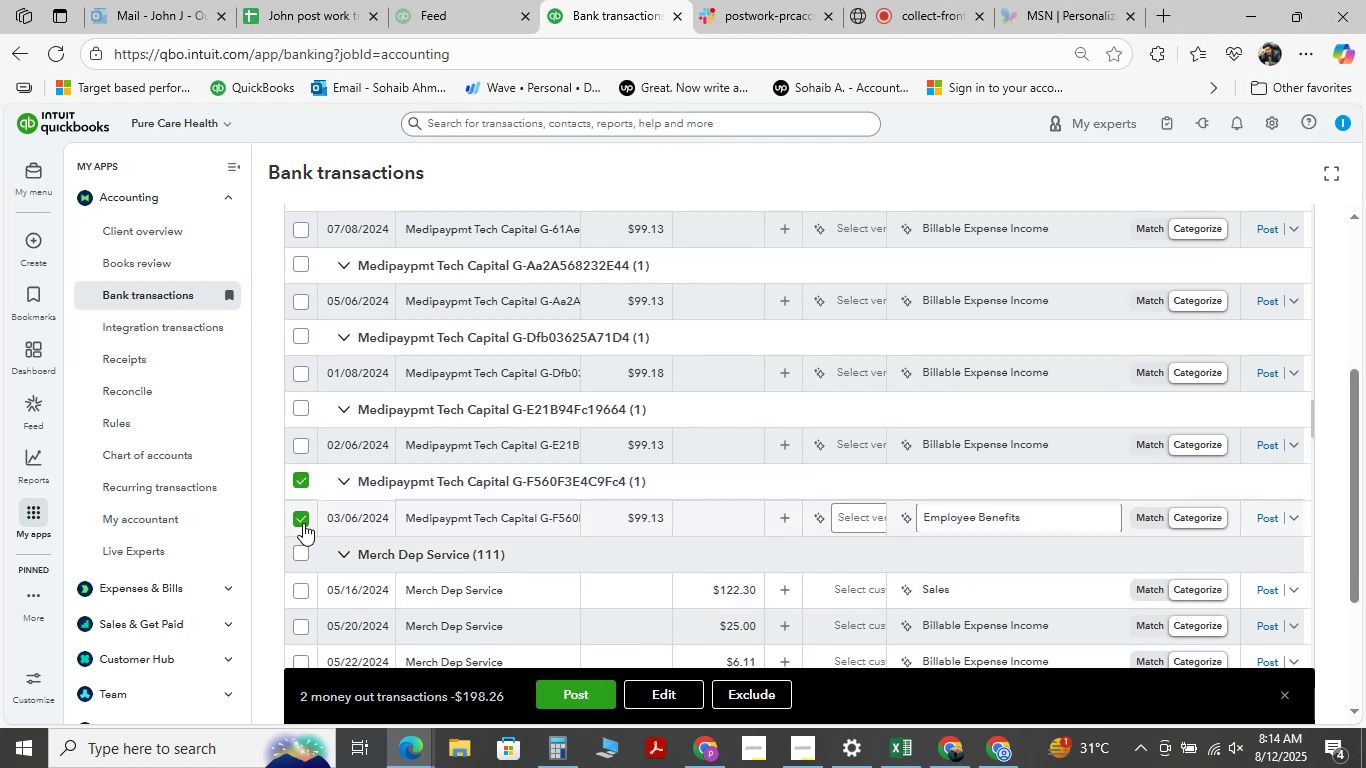 
hold_key(key=ShiftLeft, duration=1.53)
left_click([301, 445])
 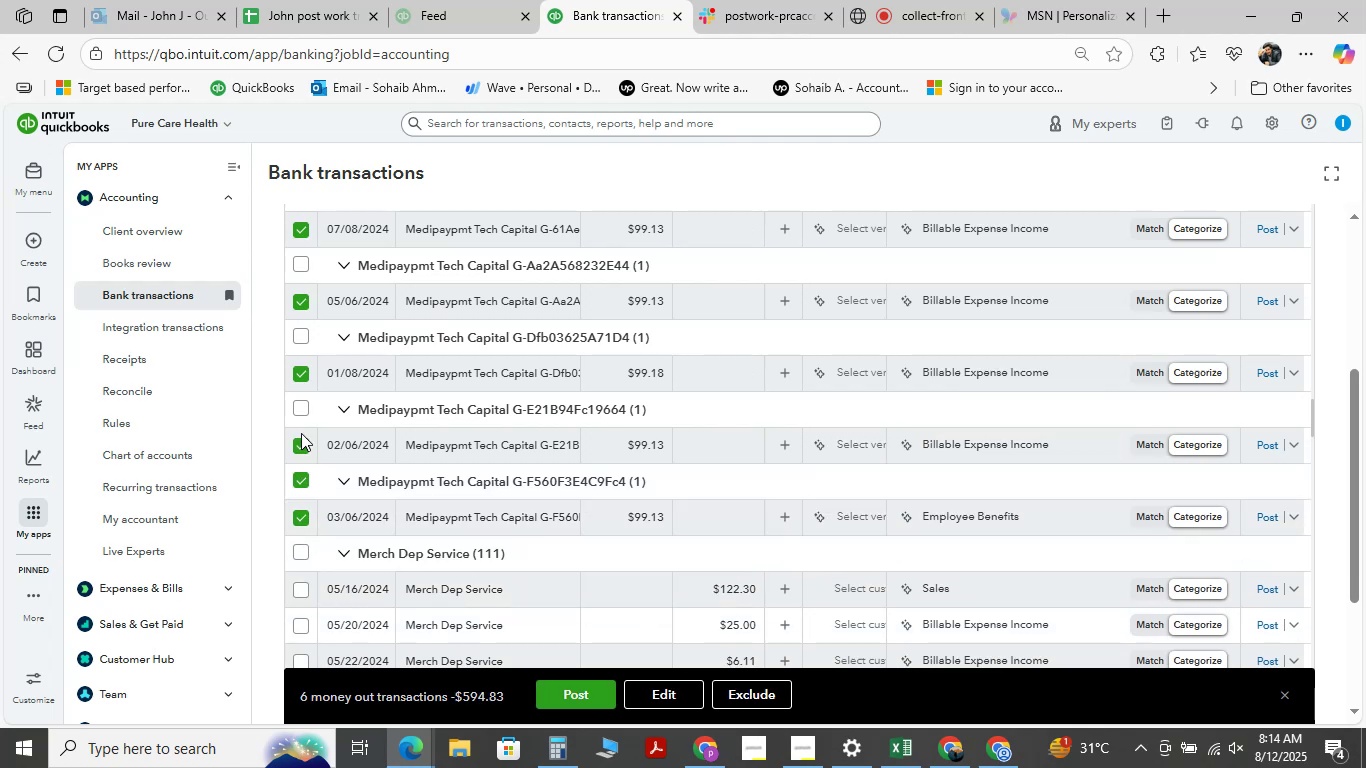 
hold_key(key=ShiftLeft, duration=1.51)
left_click([295, 405])
 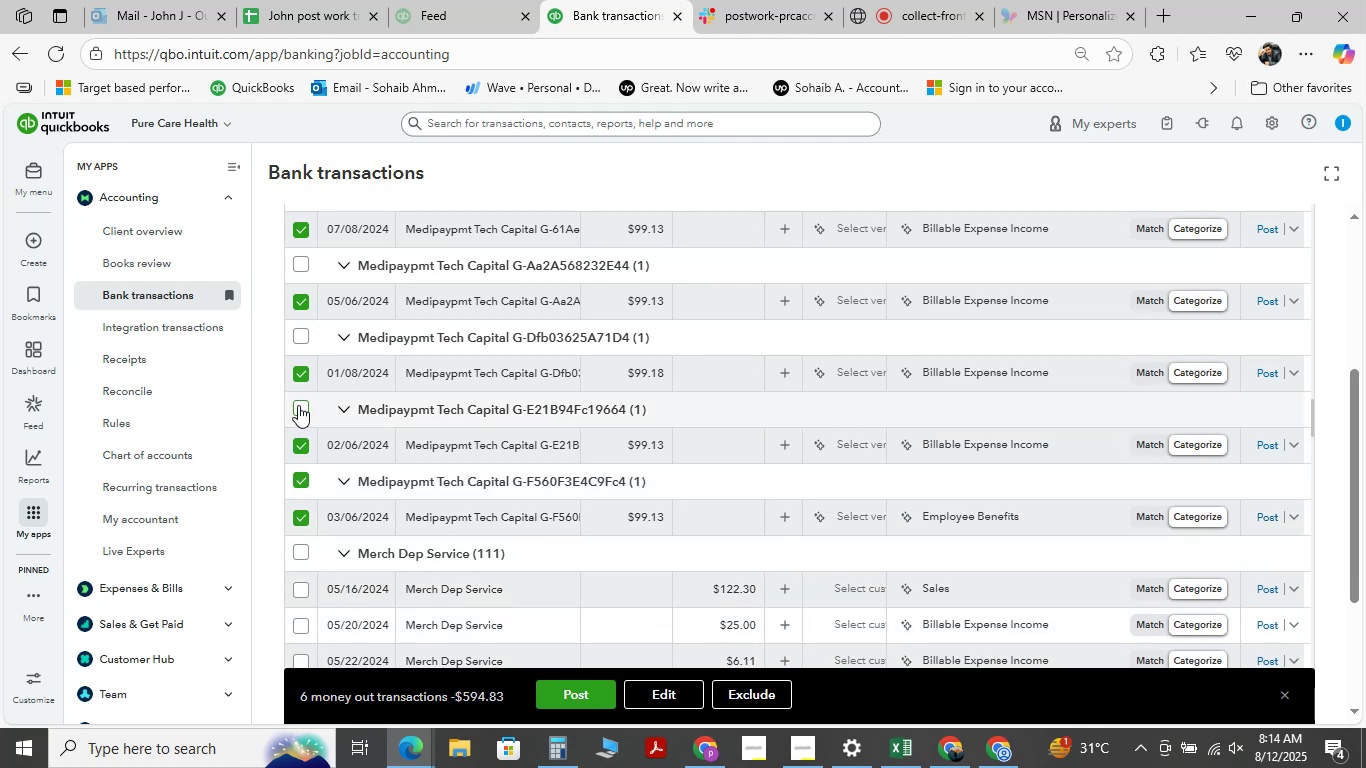 
hold_key(key=ShiftLeft, duration=1.52)
 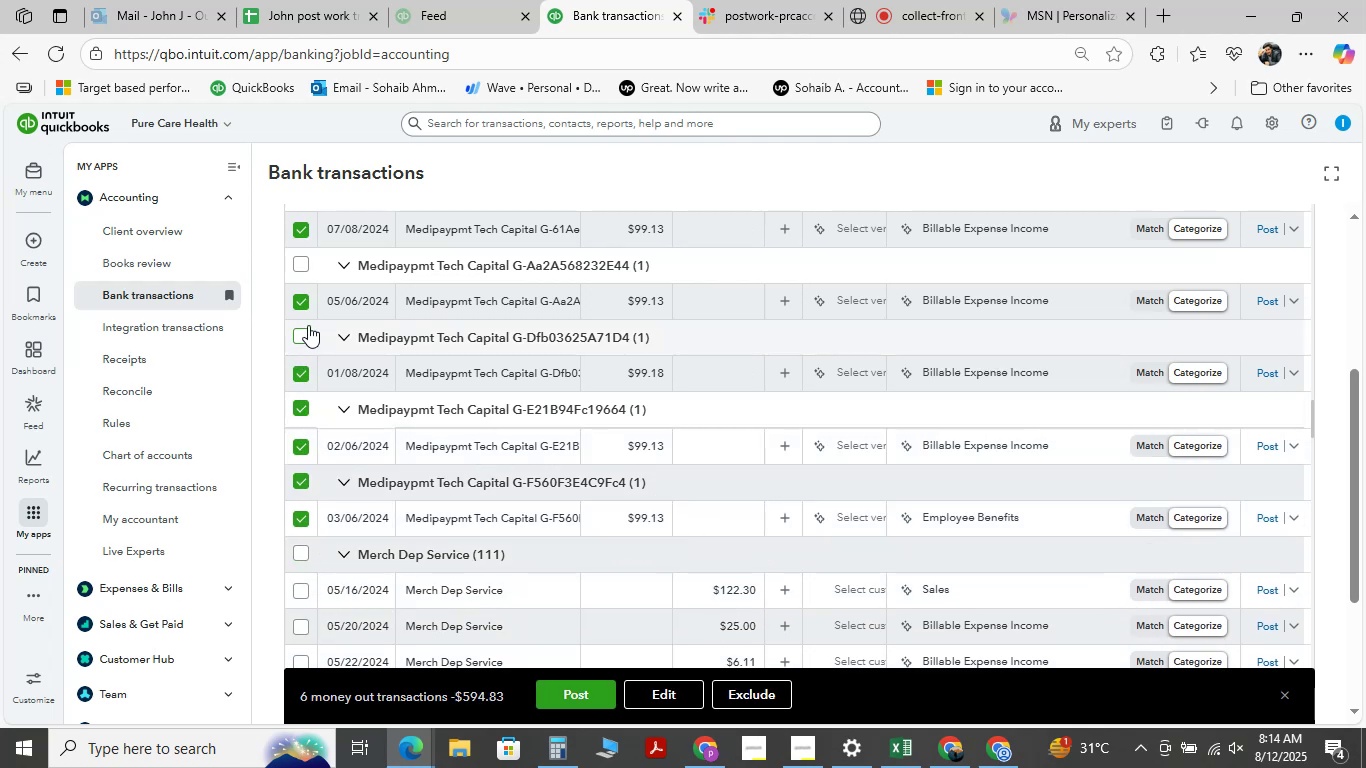 
hold_key(key=ShiftLeft, duration=1.52)
left_click([302, 334])
 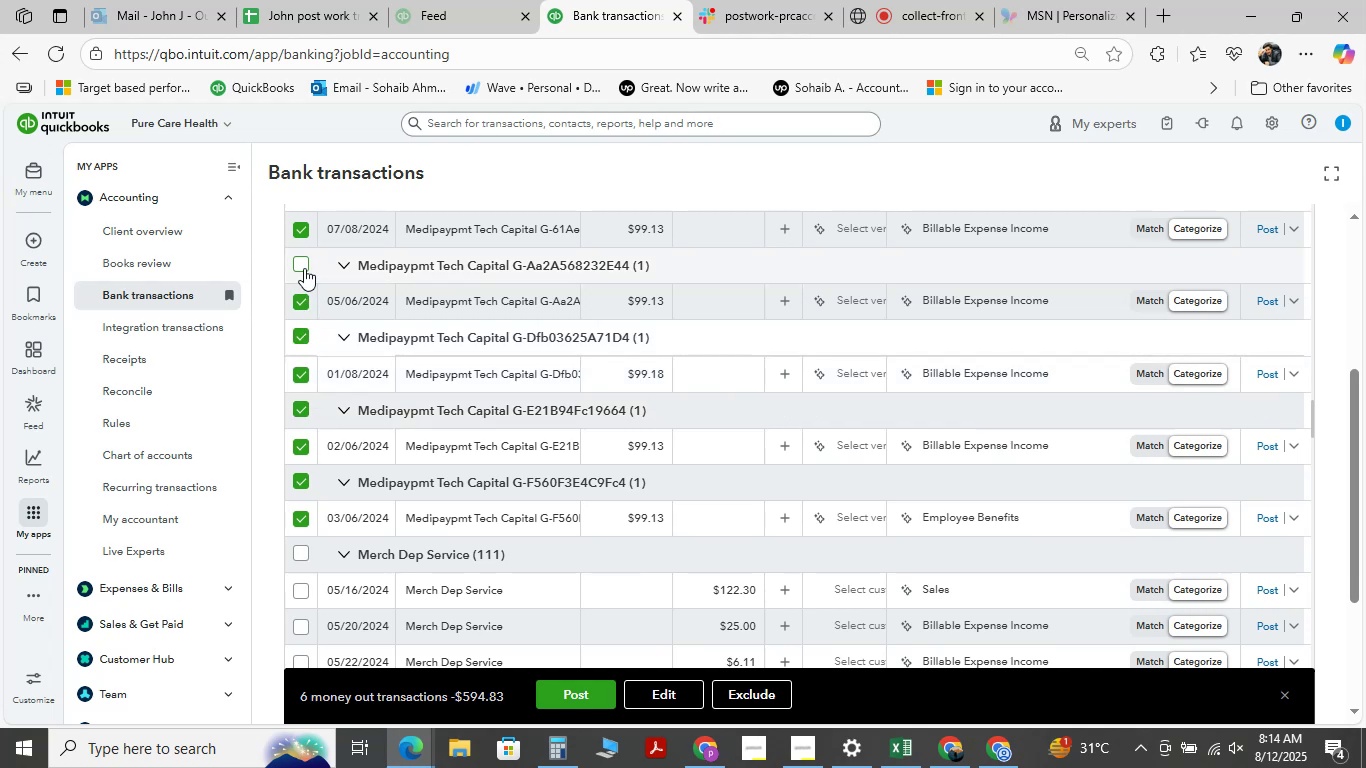 
hold_key(key=ShiftLeft, duration=1.52)
left_click([304, 266])
 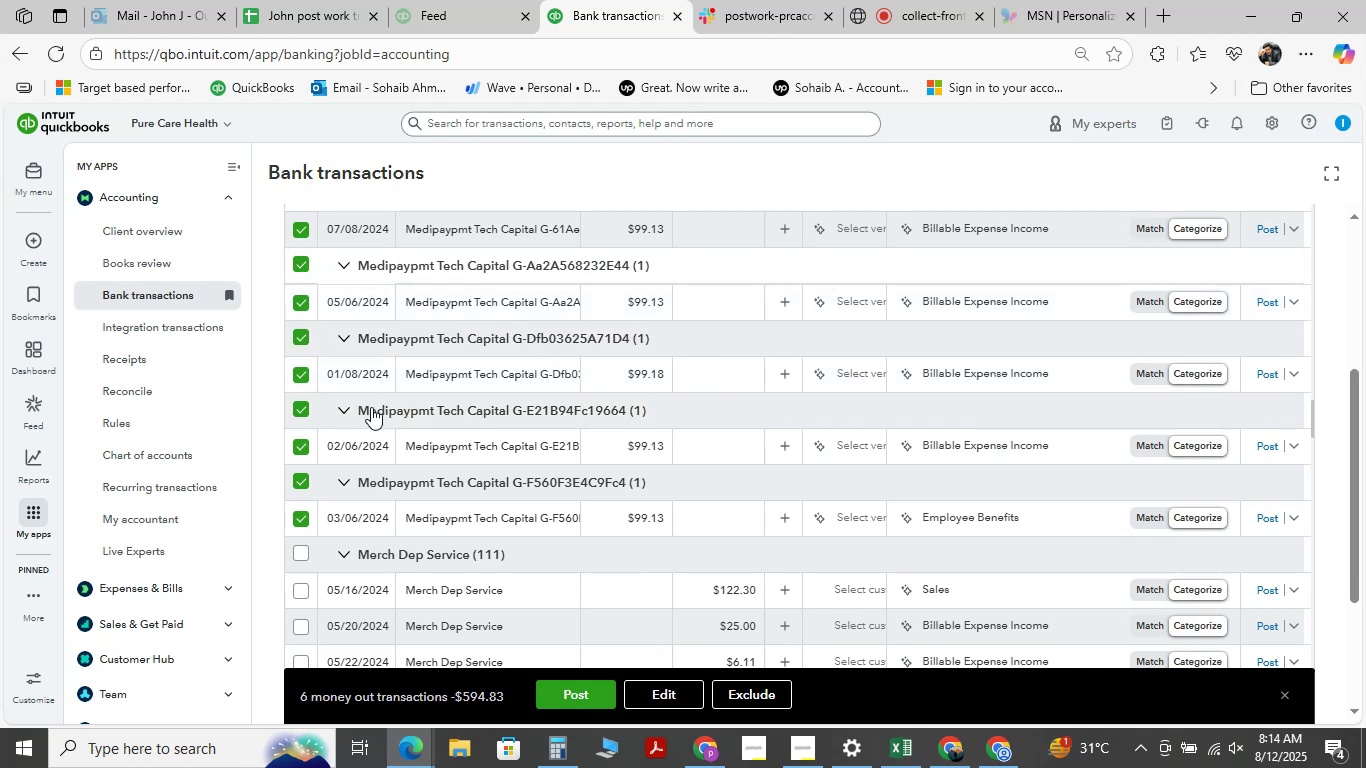 
scroll: coordinate [439, 458], scroll_direction: up, amount: 2.0
 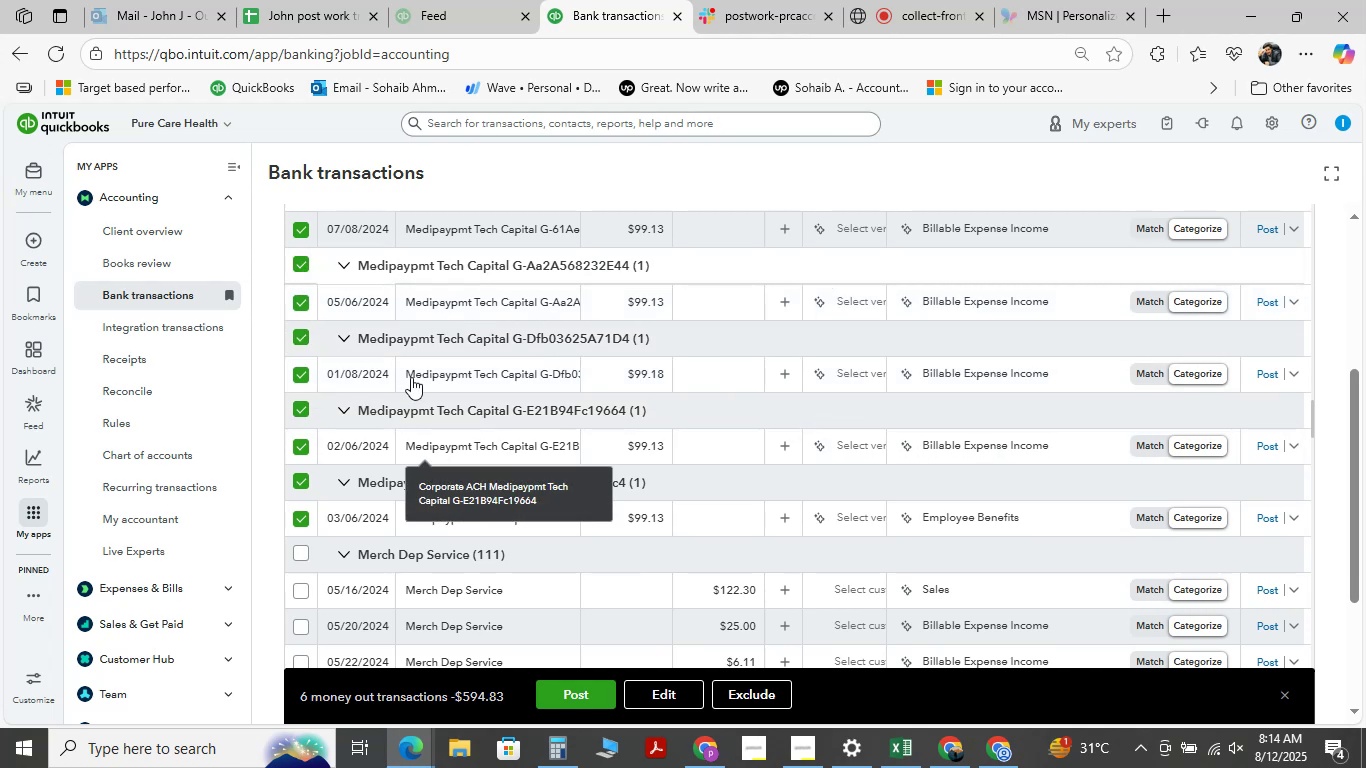 
key(Shift+ShiftLeft)
 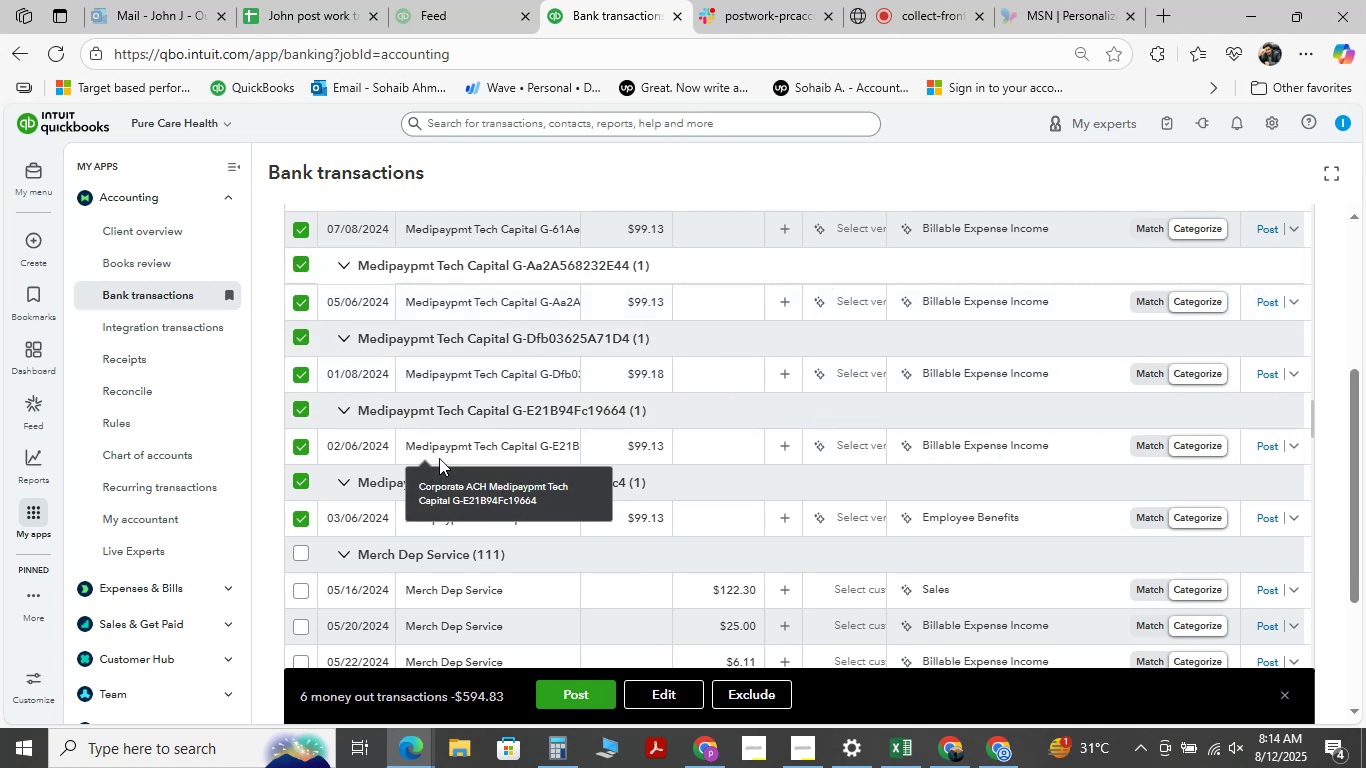 
key(Shift+ShiftLeft)
 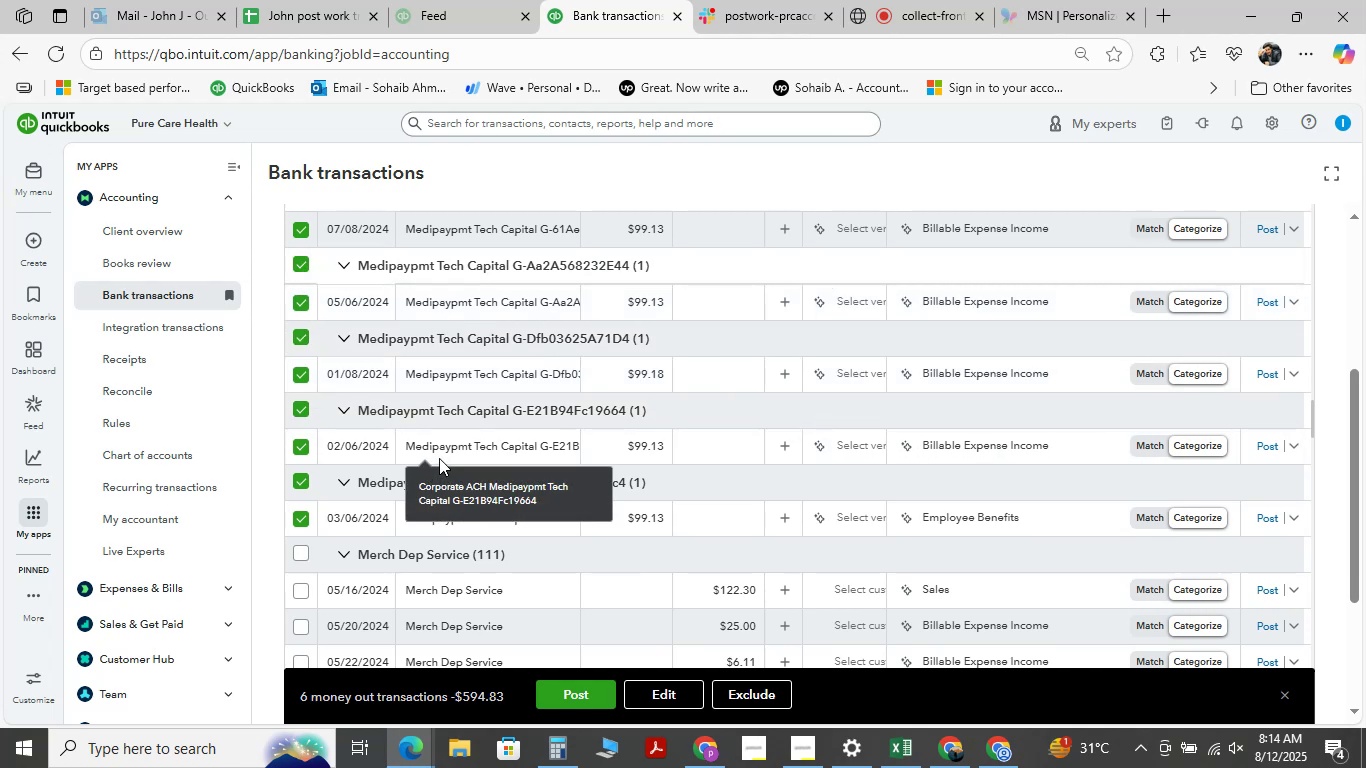 
key(Shift+ShiftLeft)
 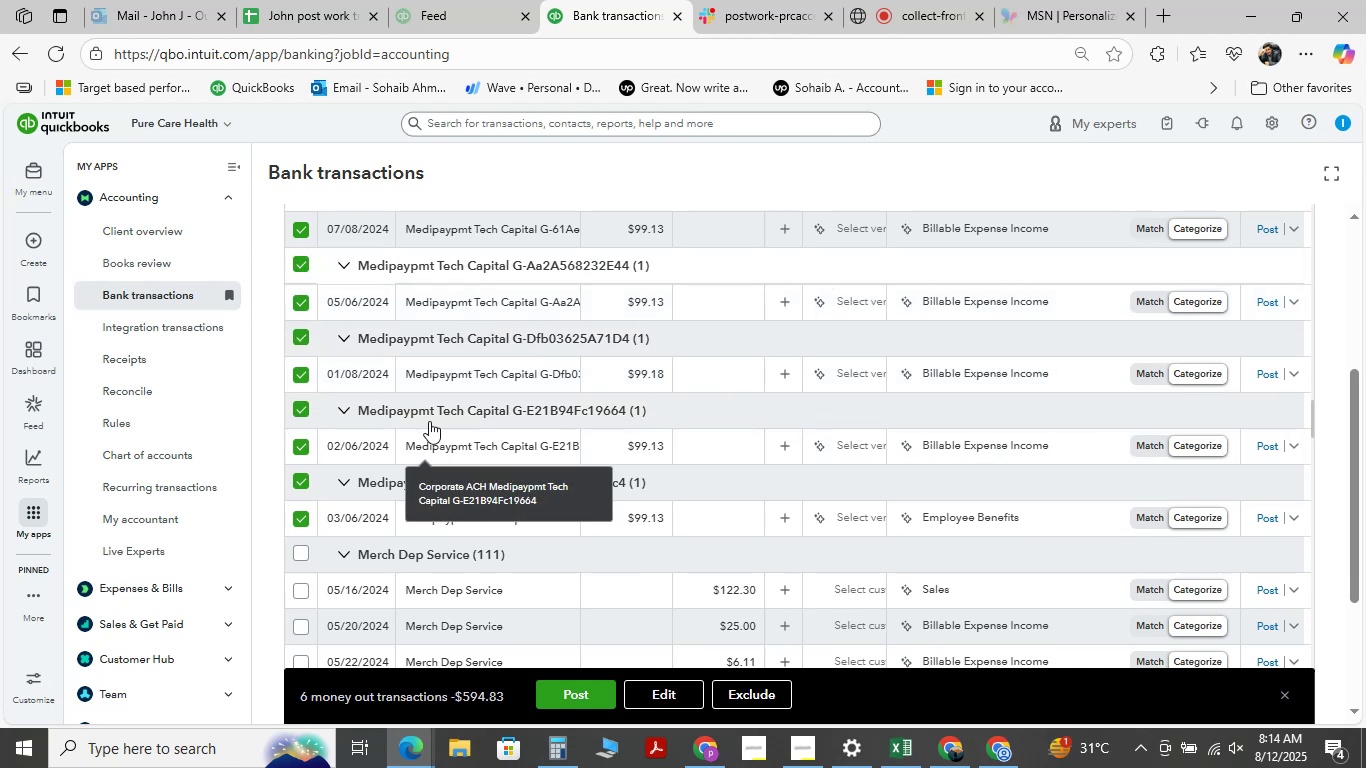 
scroll: coordinate [410, 373], scroll_direction: up, amount: 3.0
 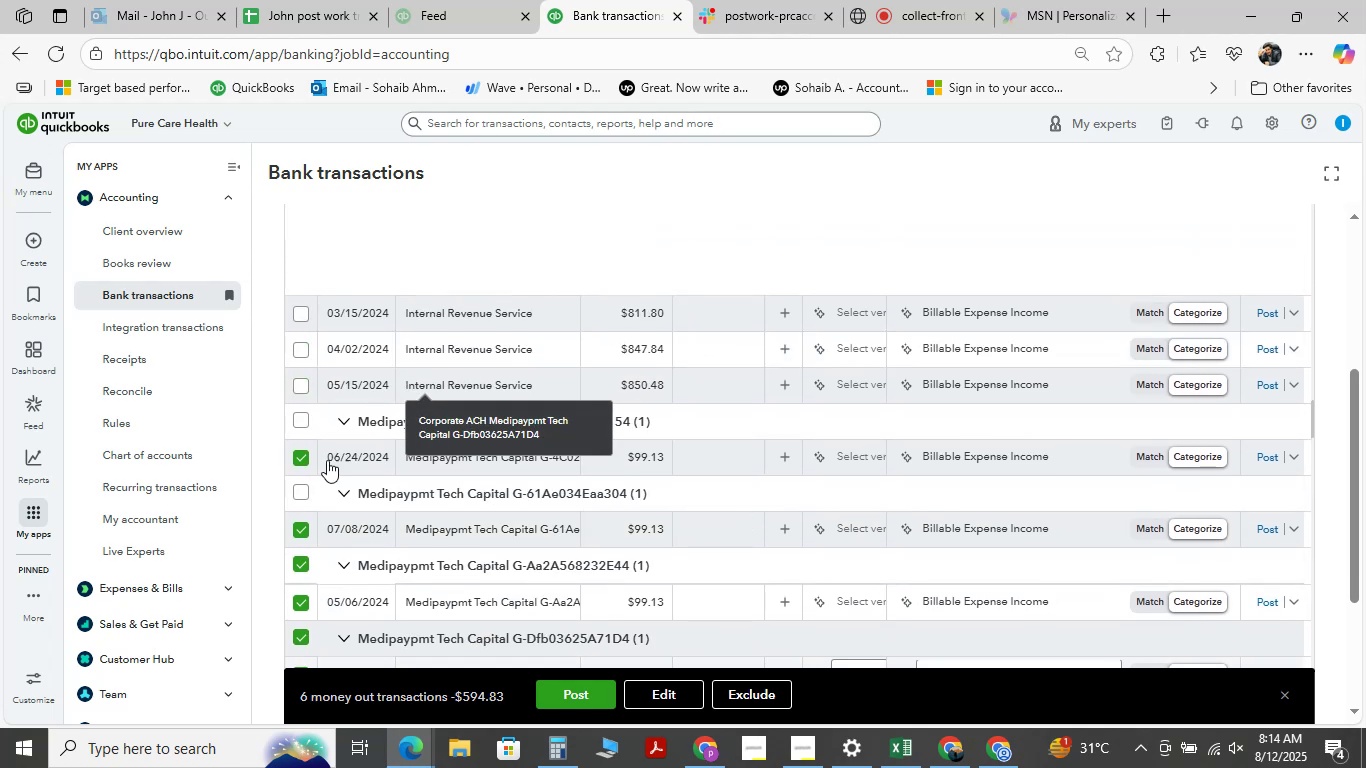 
hold_key(key=ShiftLeft, duration=1.14)
left_click([298, 489])
 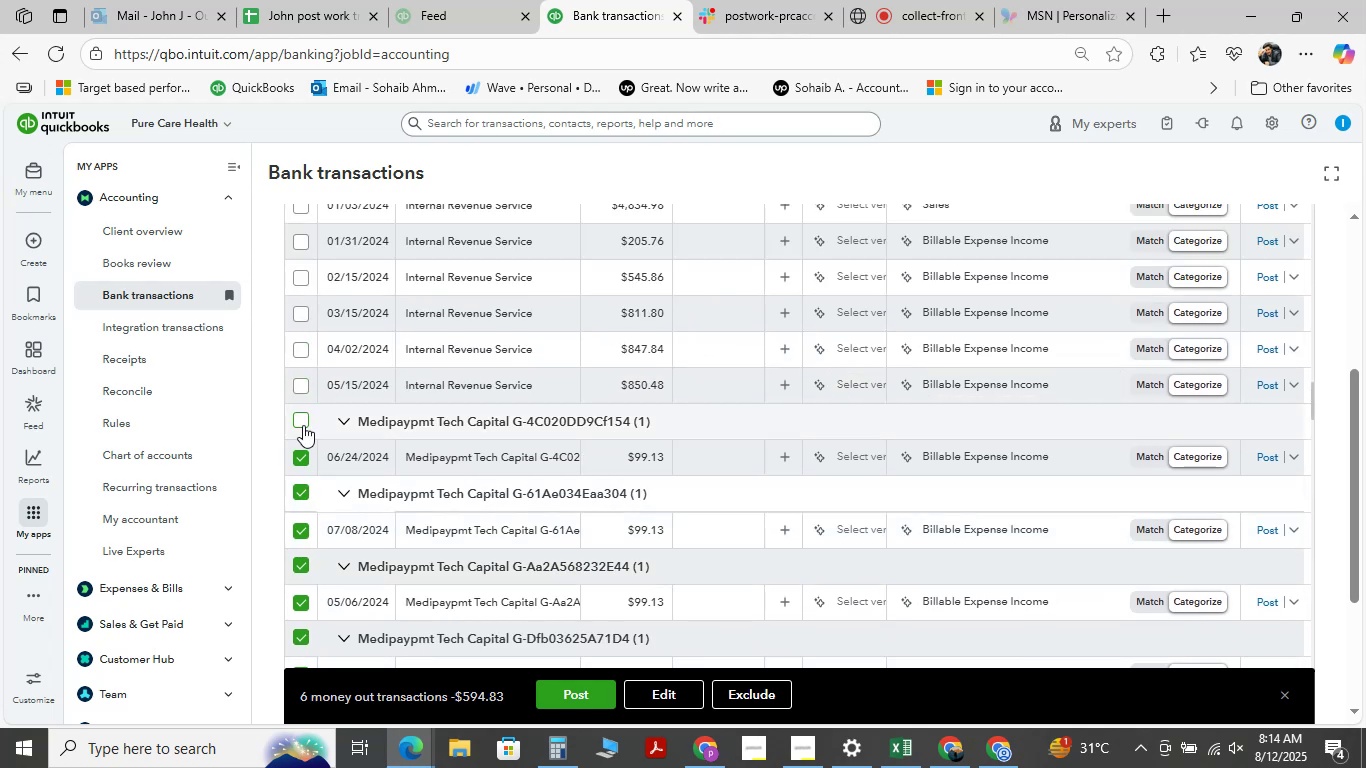 
hold_key(key=ShiftLeft, duration=1.14)
left_click([307, 421])
 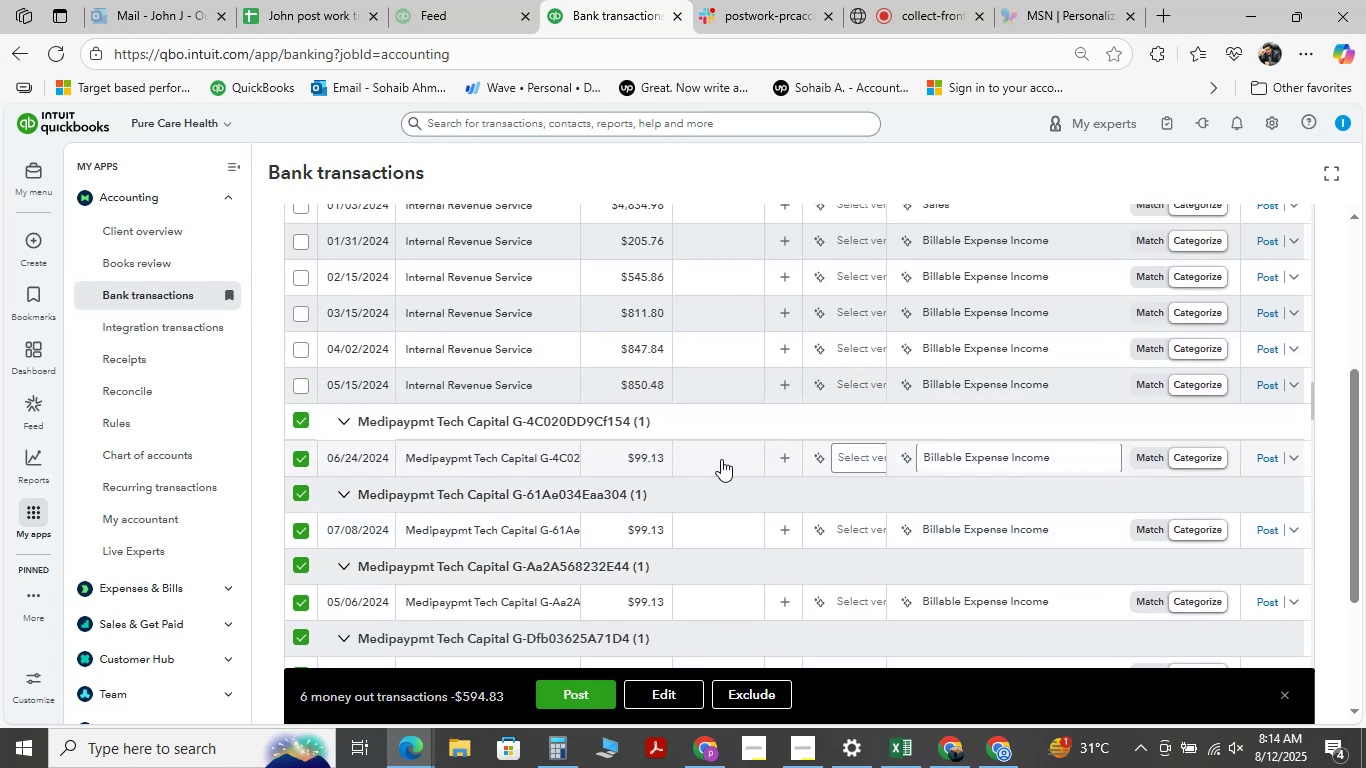 
scroll: coordinate [731, 456], scroll_direction: down, amount: 4.0
 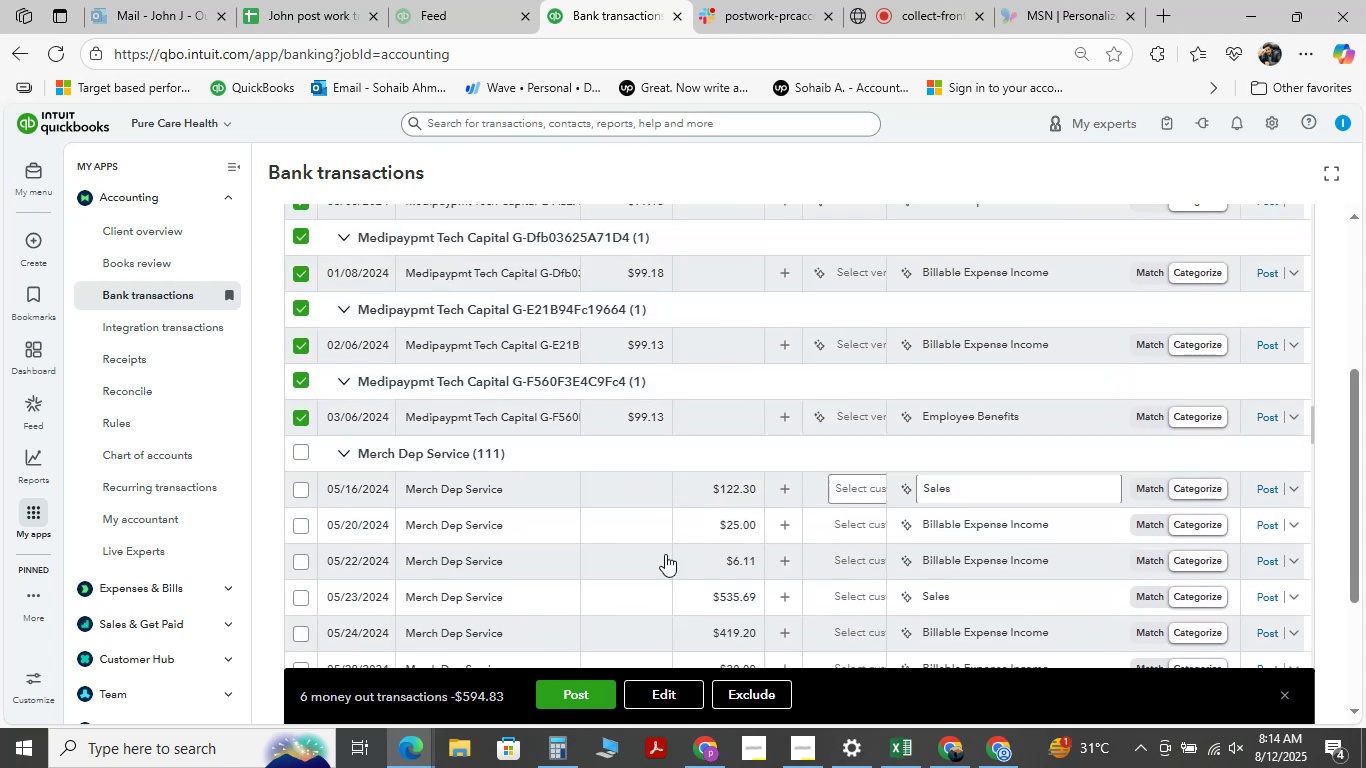 
left_click([661, 697])
 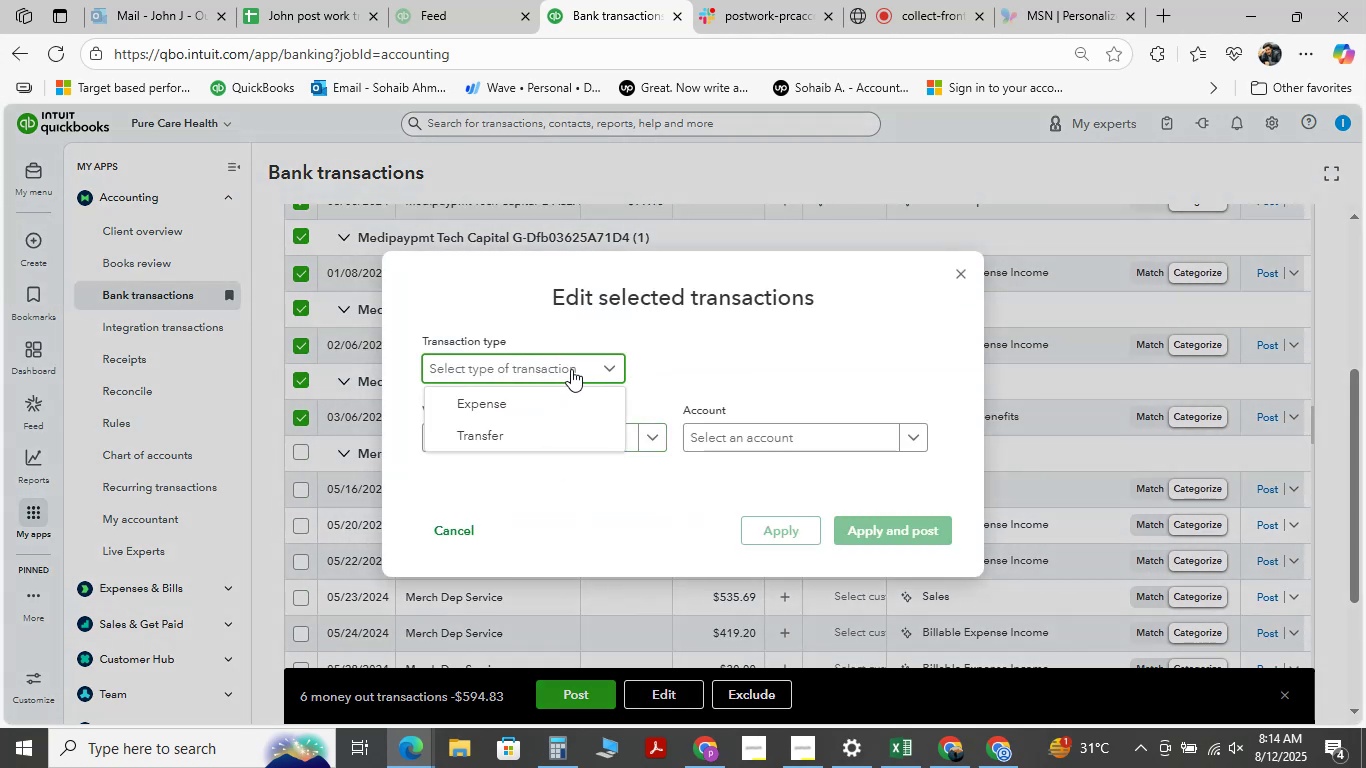 
left_click([553, 414])
 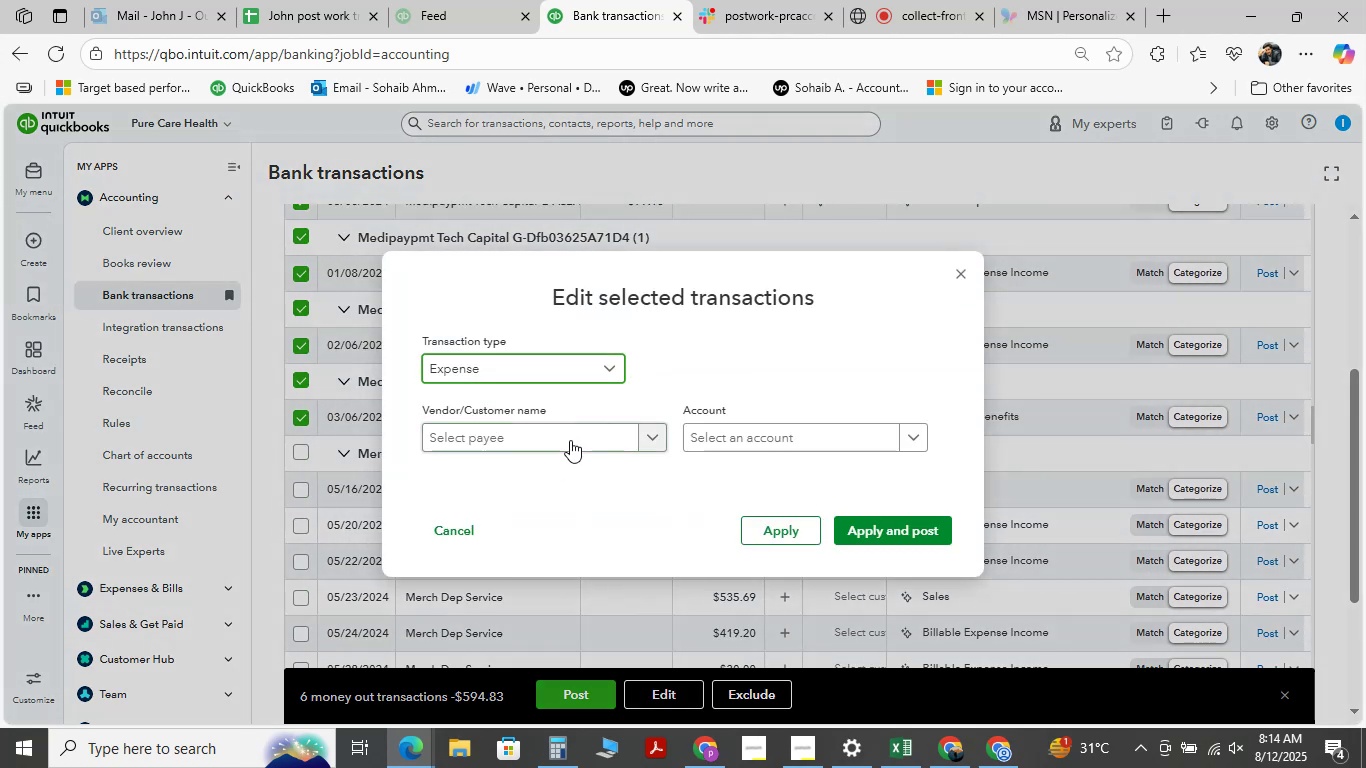 
left_click([577, 444])
 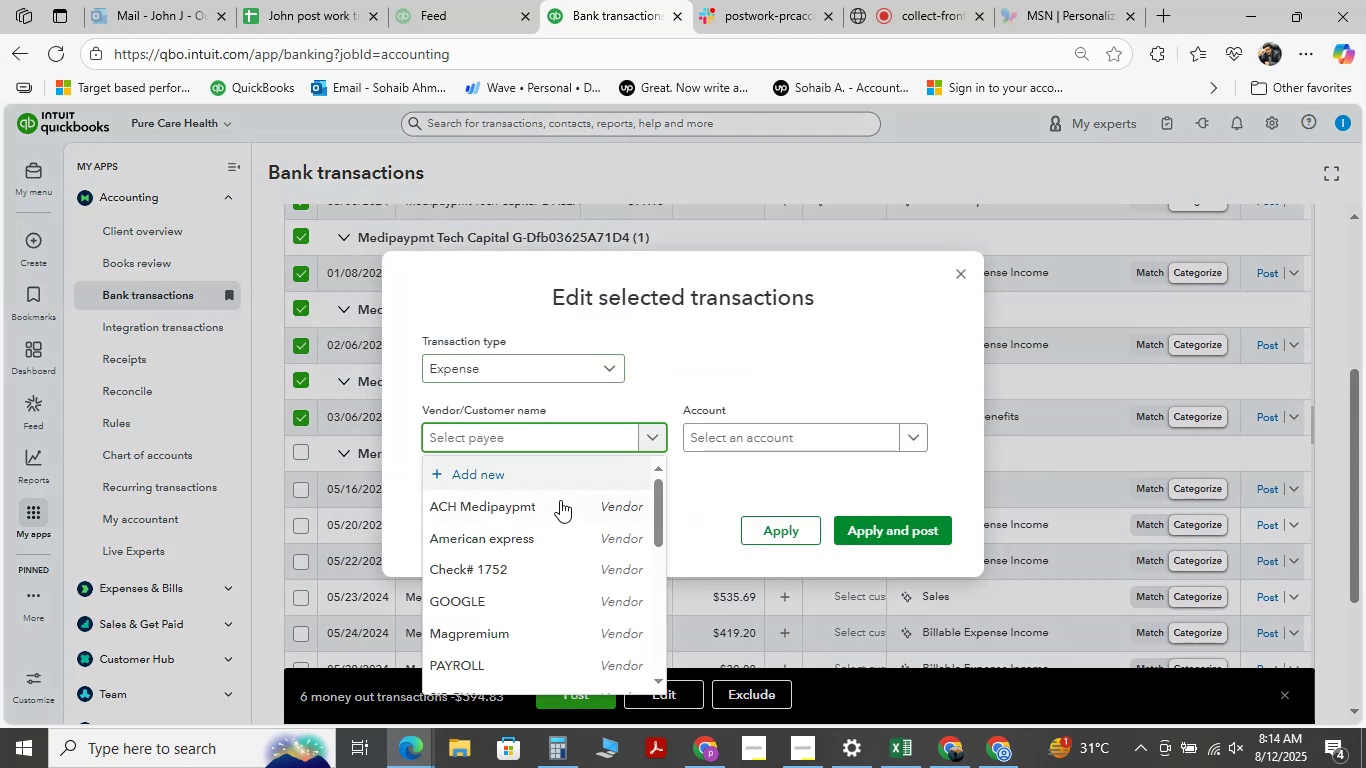 
left_click([554, 510])
 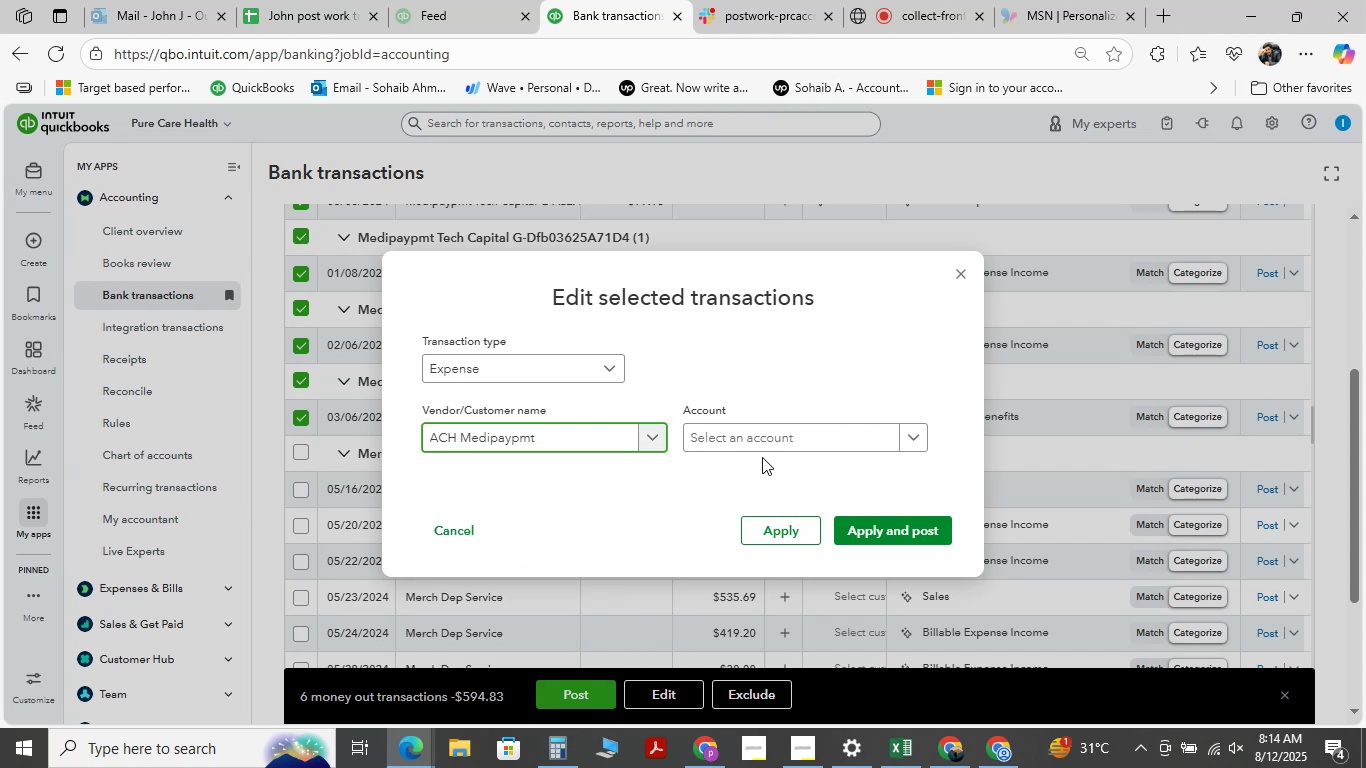 
left_click([767, 443])
 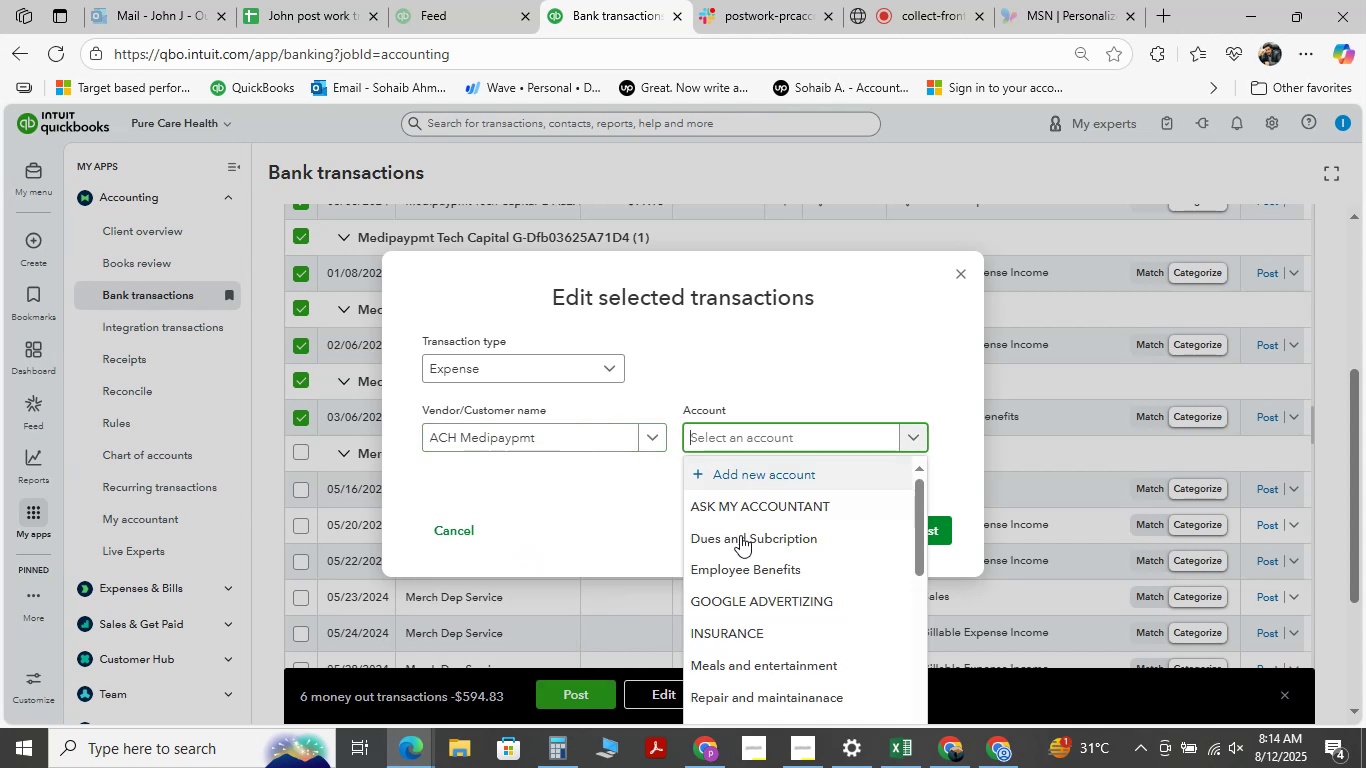 
left_click([736, 548])
 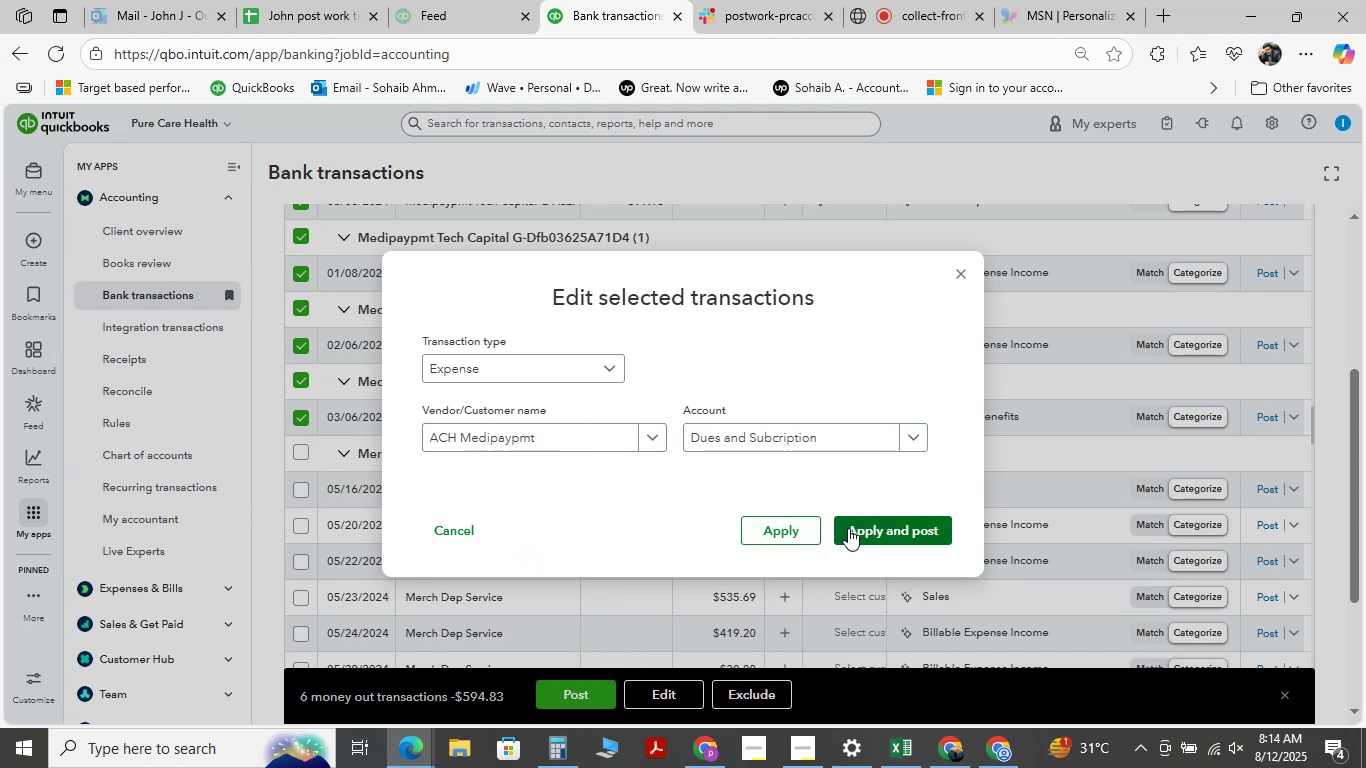 
left_click([848, 528])
 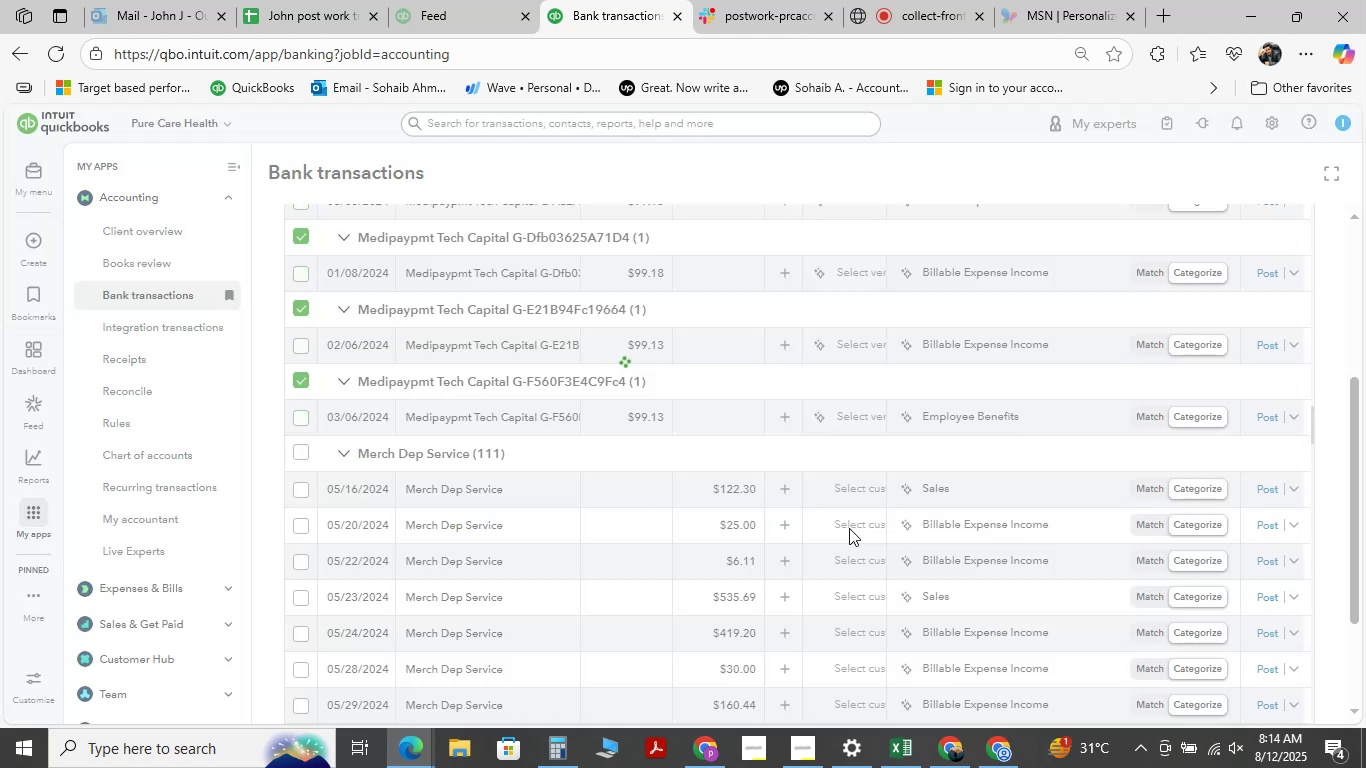 
wait(8.95)
 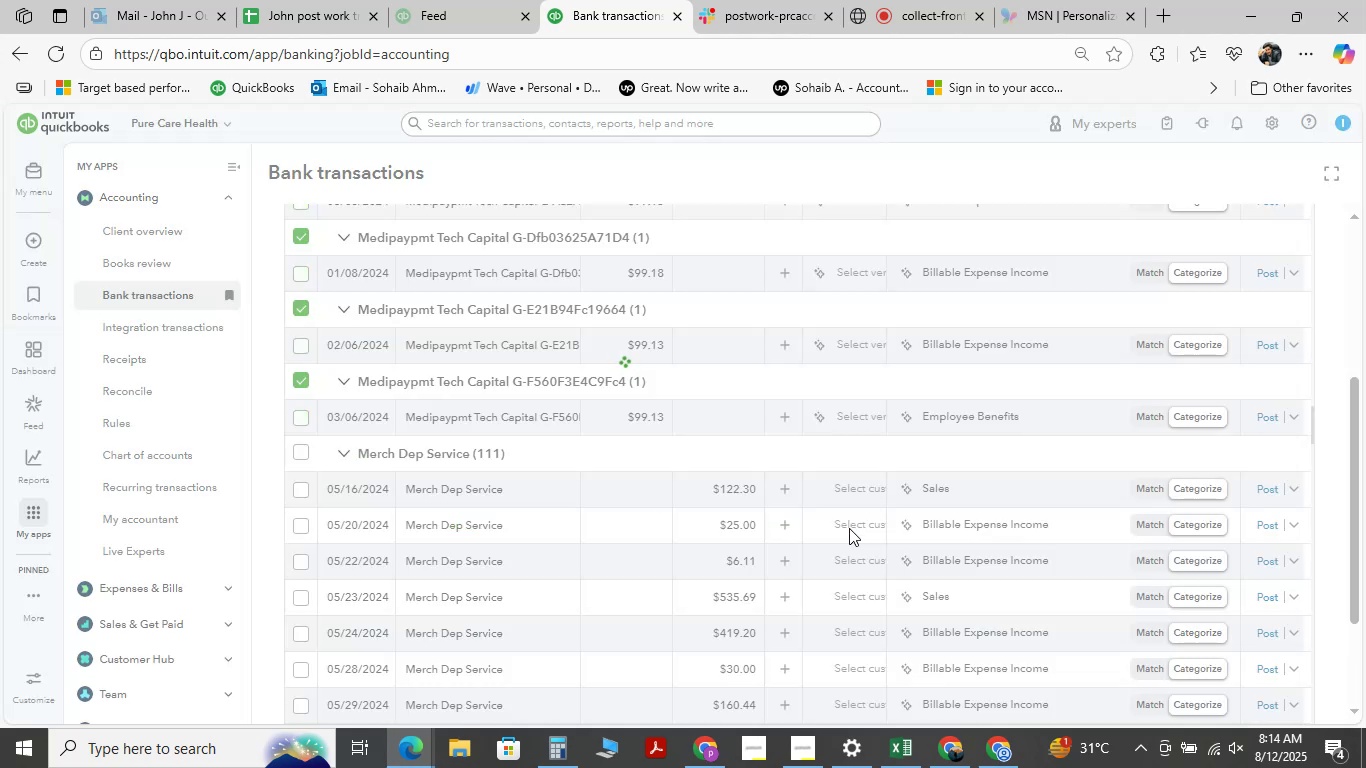 
left_click([917, 17])
 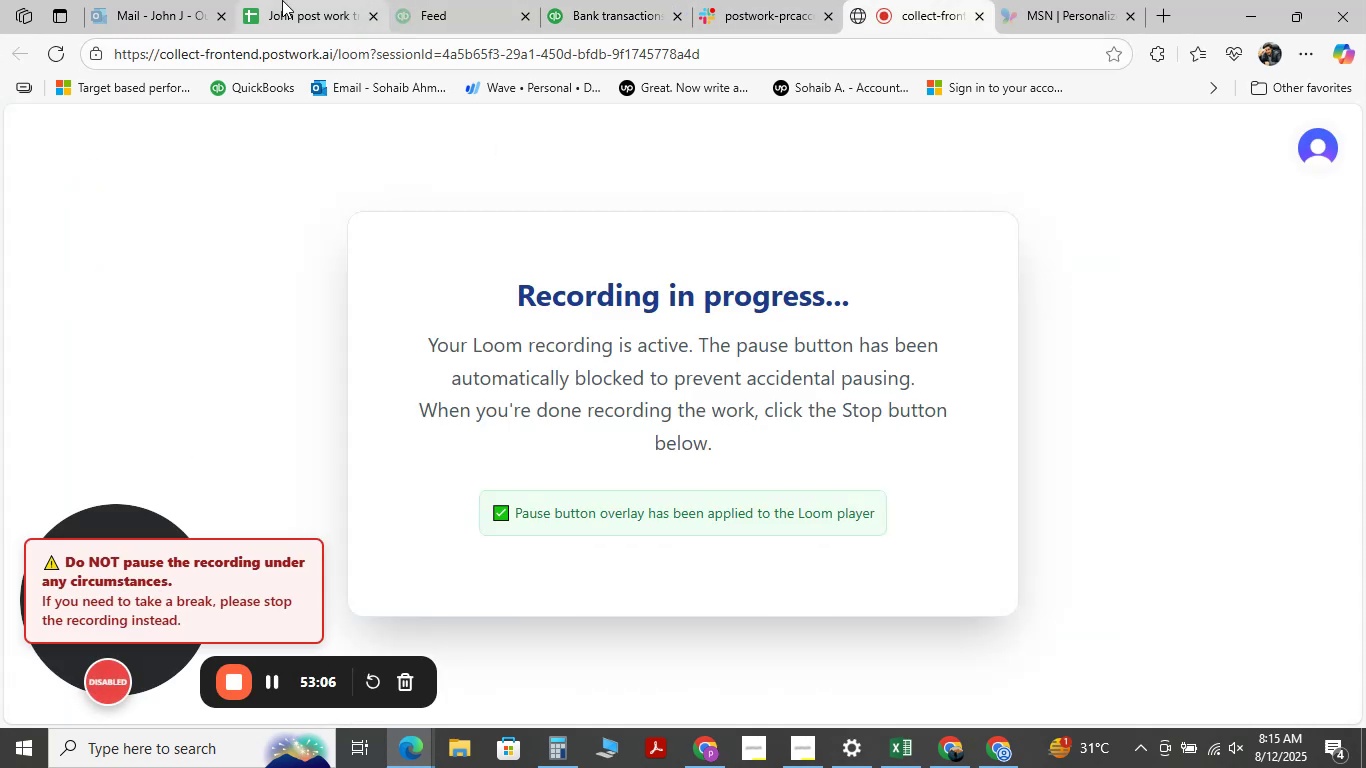 
left_click([598, 4])
 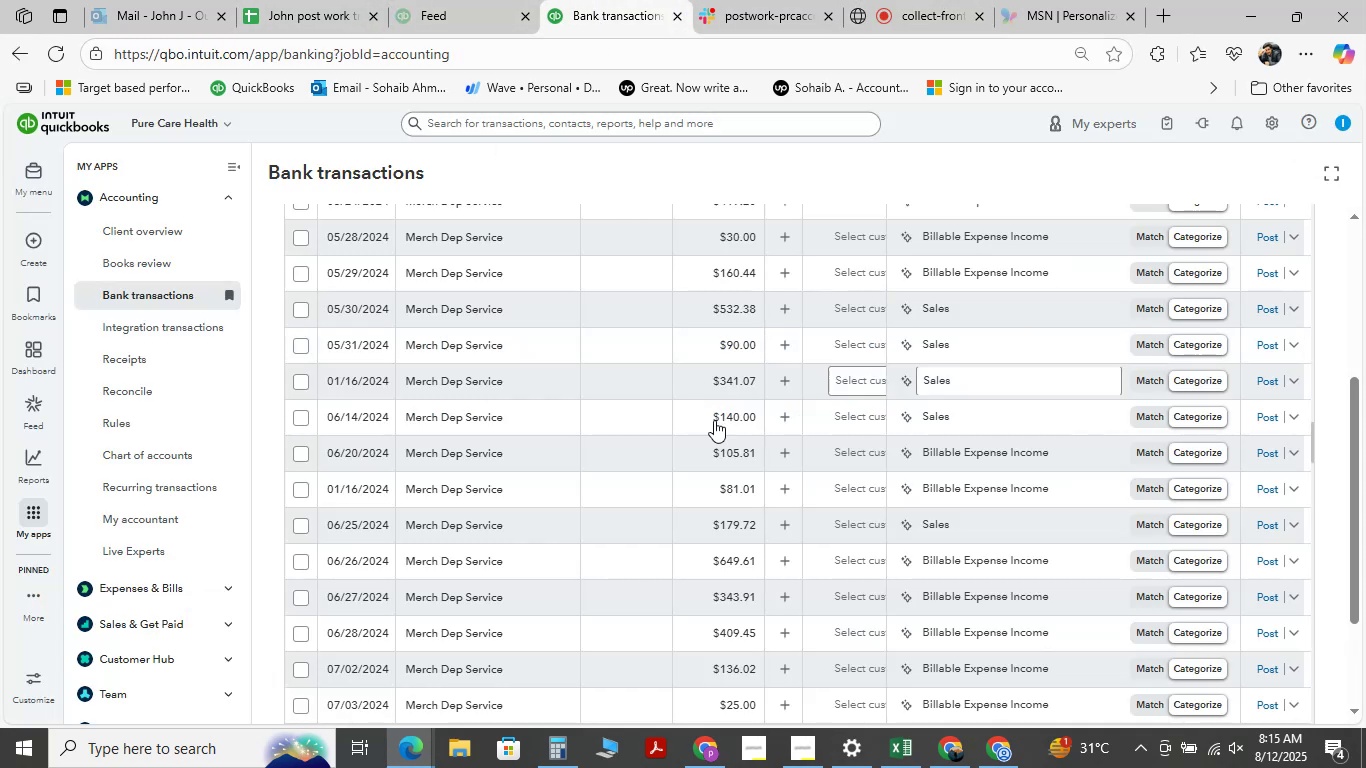 
scroll: coordinate [563, 441], scroll_direction: down, amount: 11.0
 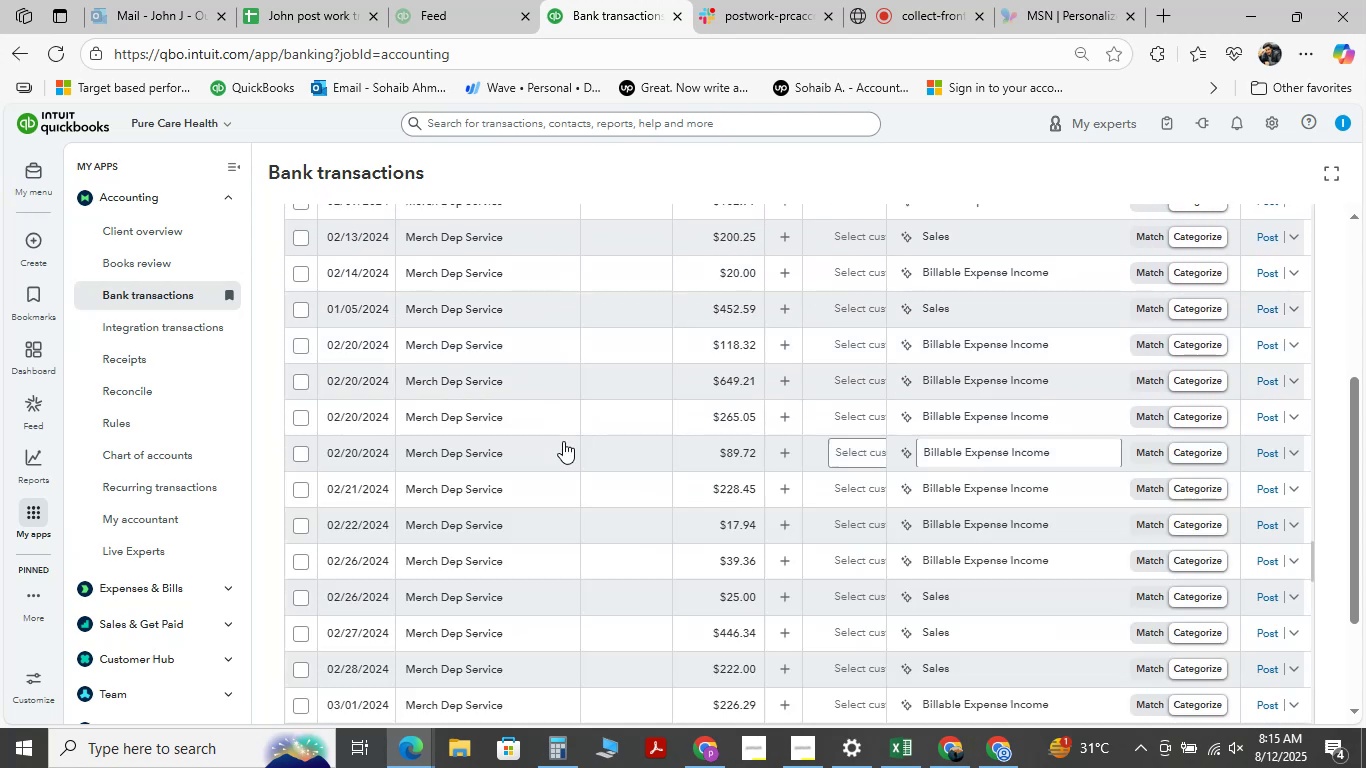 
scroll: coordinate [563, 441], scroll_direction: down, amount: 3.0
 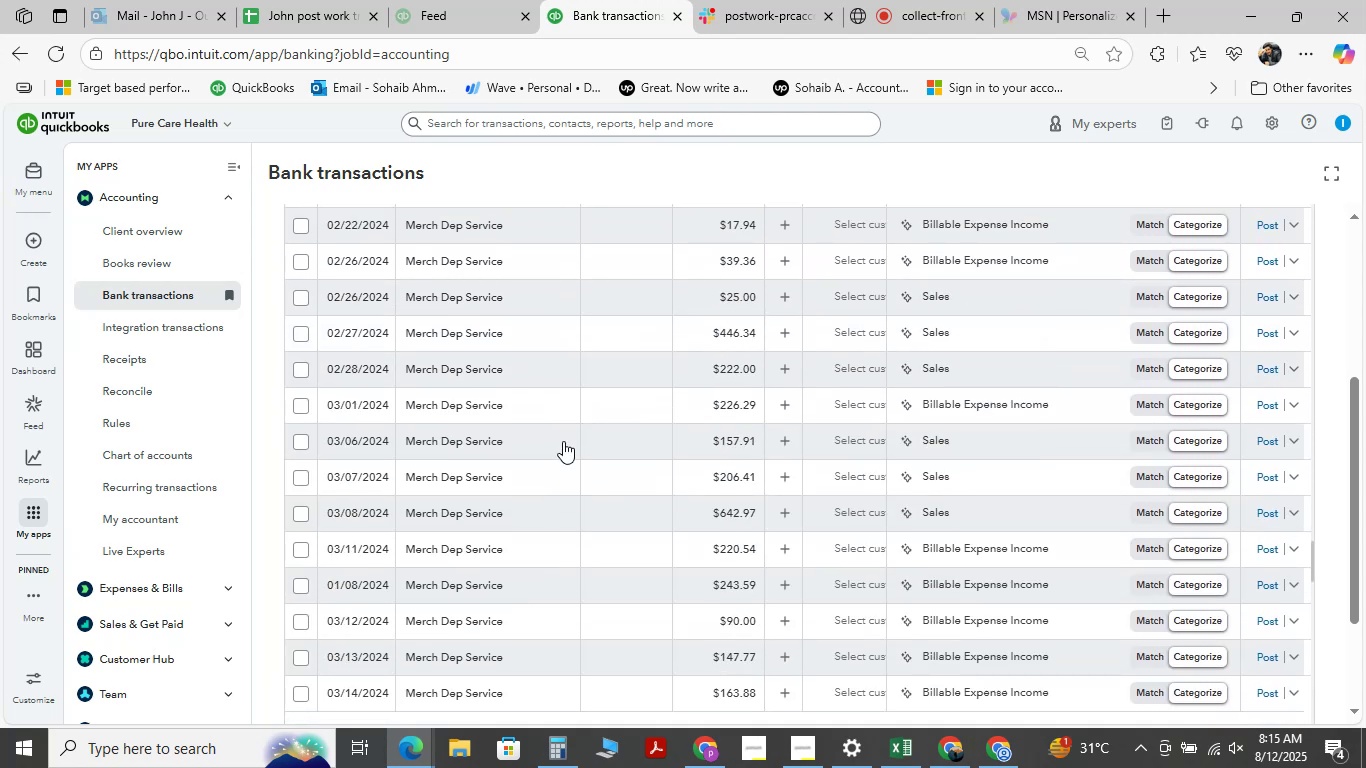 
scroll: coordinate [560, 414], scroll_direction: up, amount: 18.0
 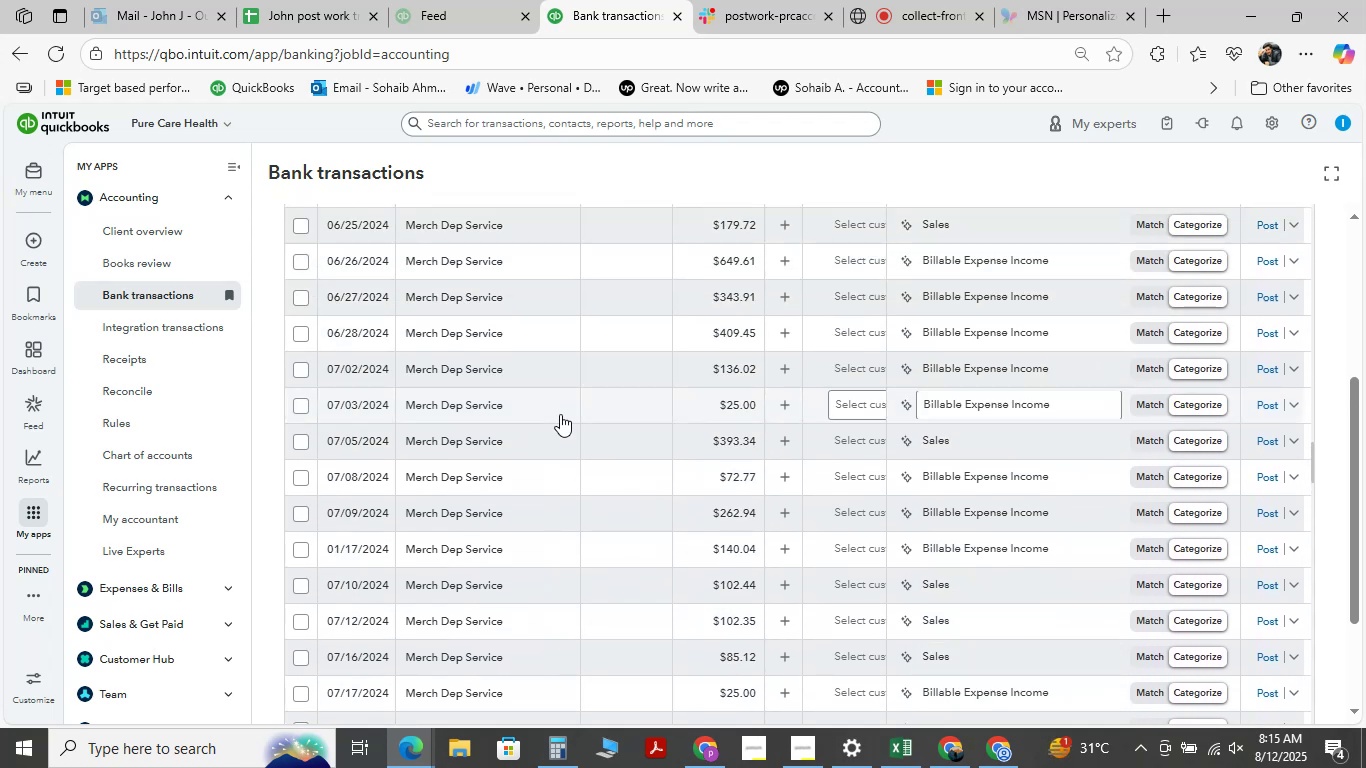 
scroll: coordinate [560, 414], scroll_direction: down, amount: 2.0
 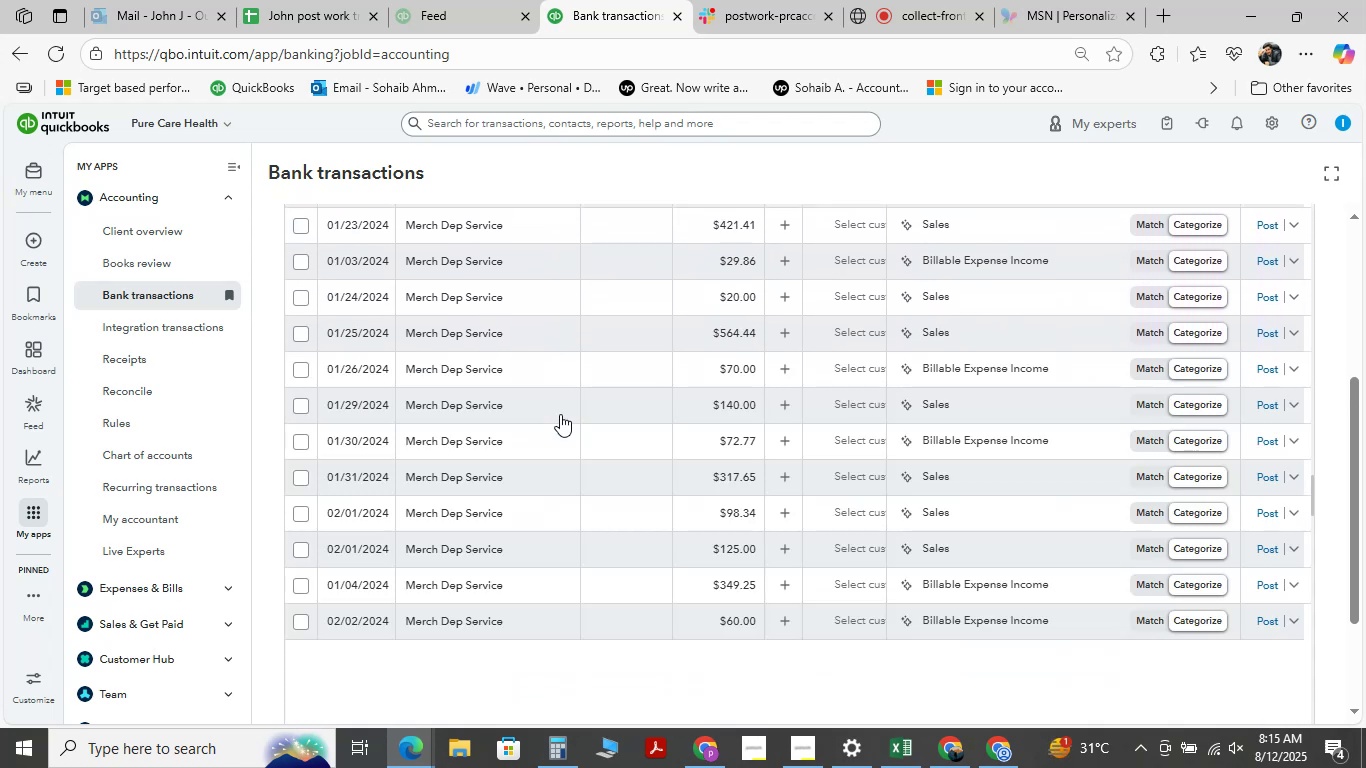 
scroll: coordinate [560, 414], scroll_direction: up, amount: 17.0
 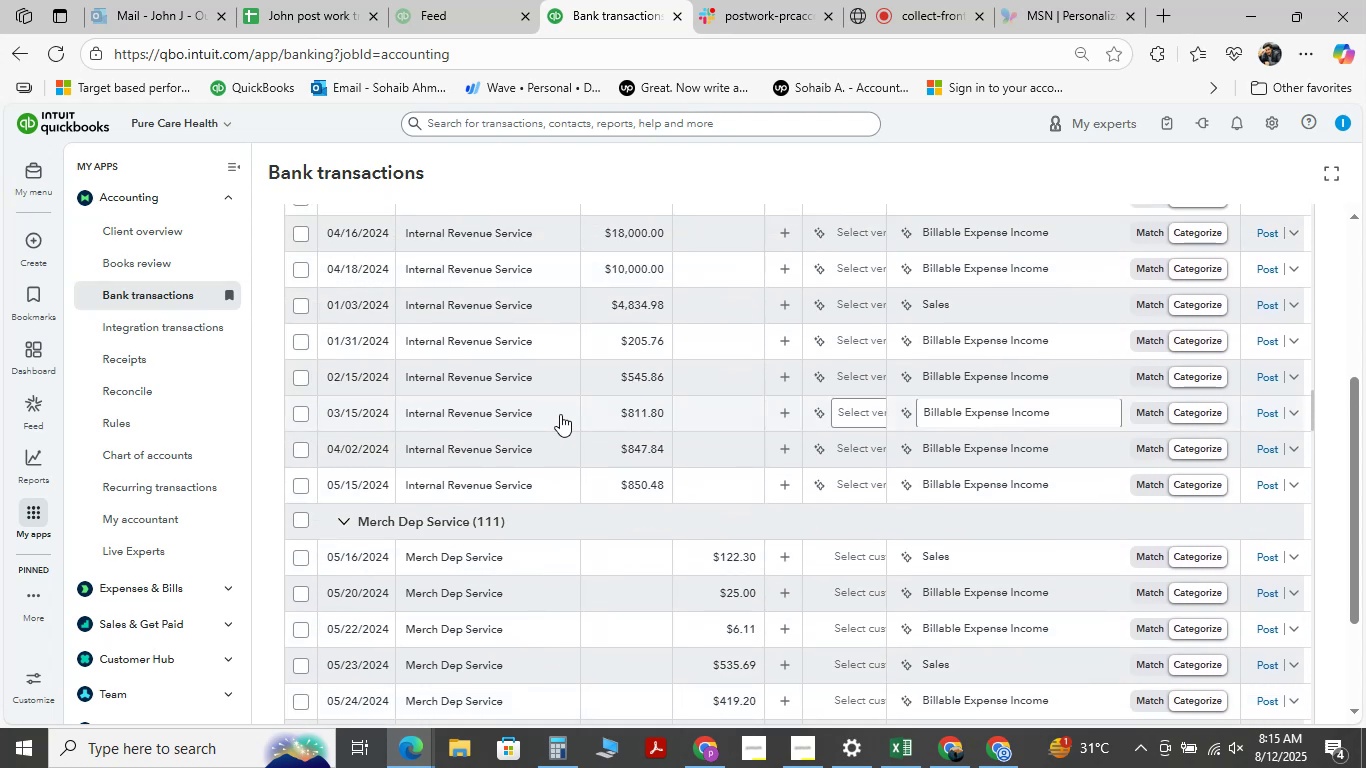 
wait(7.41)
 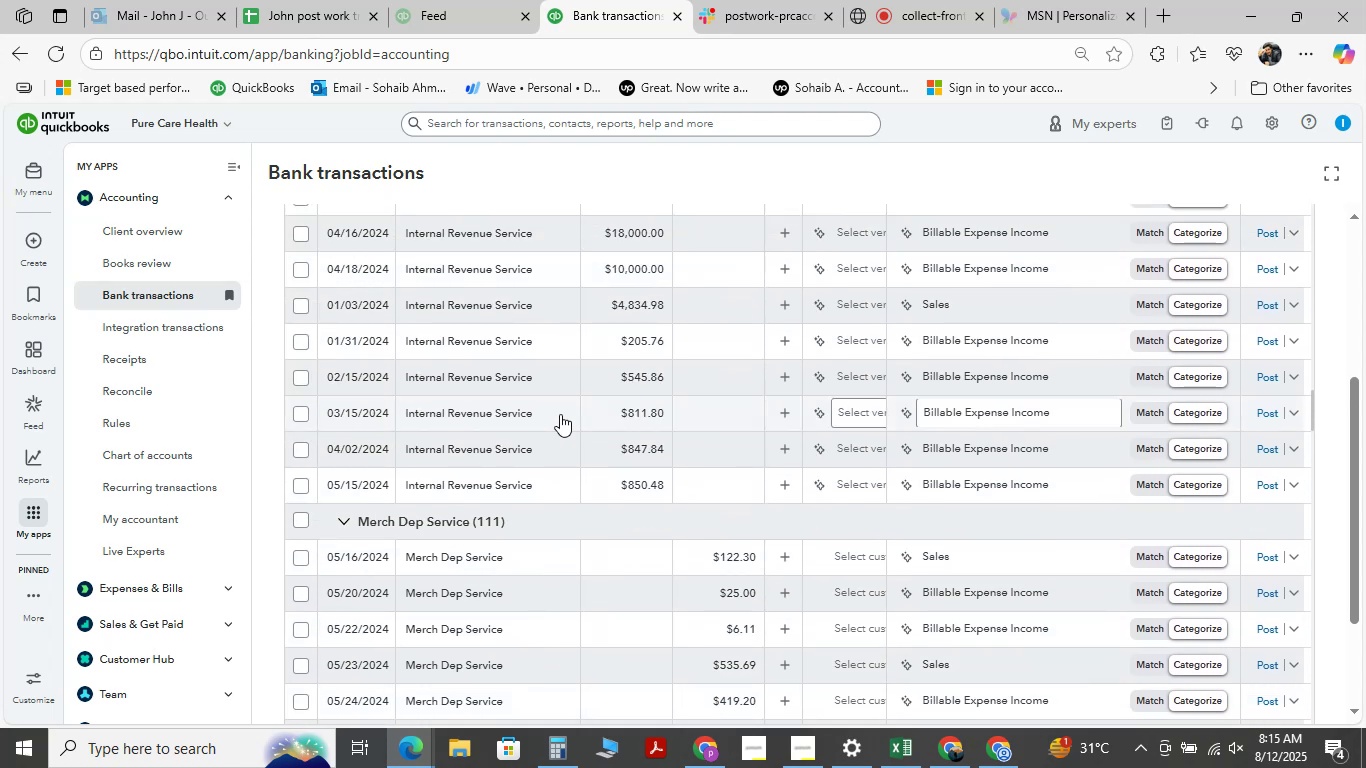 
mouse_move([500, 454])
 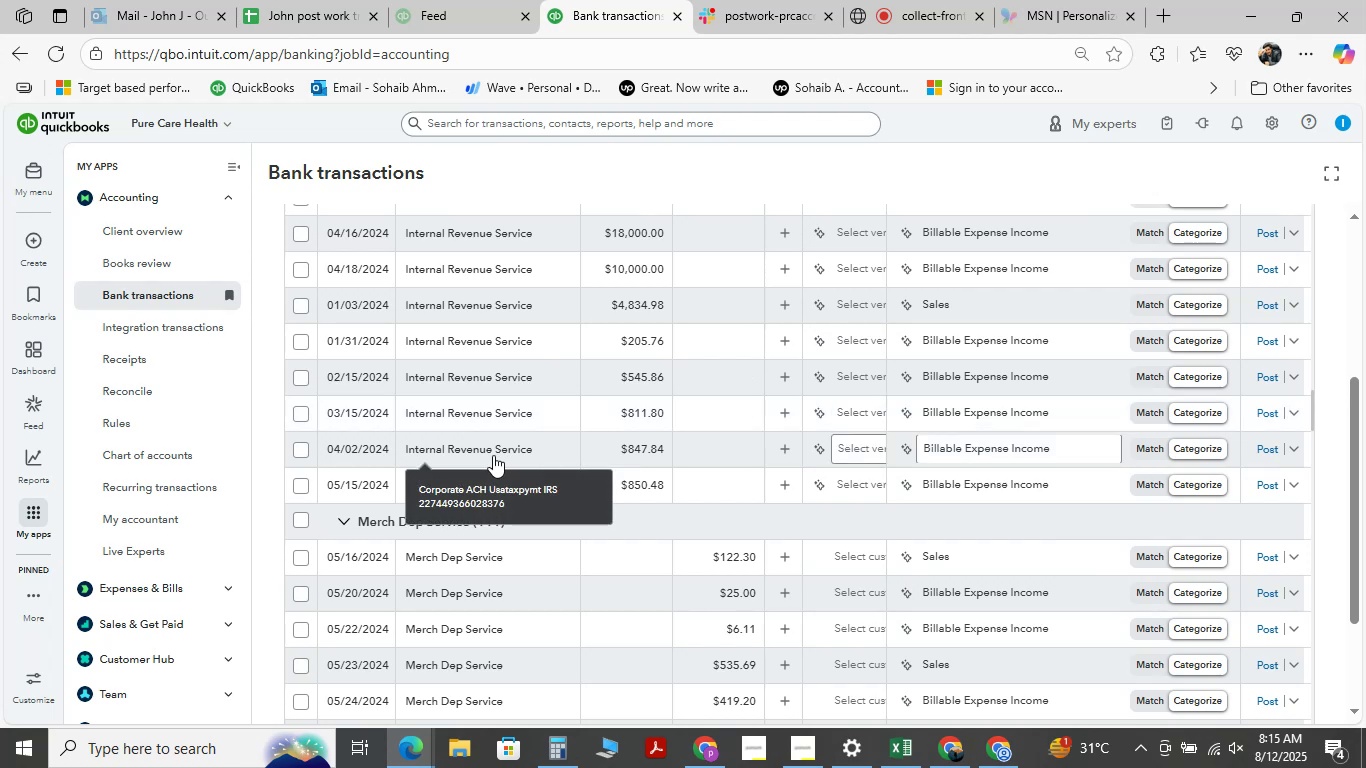 
scroll: coordinate [628, 458], scroll_direction: up, amount: 7.0
 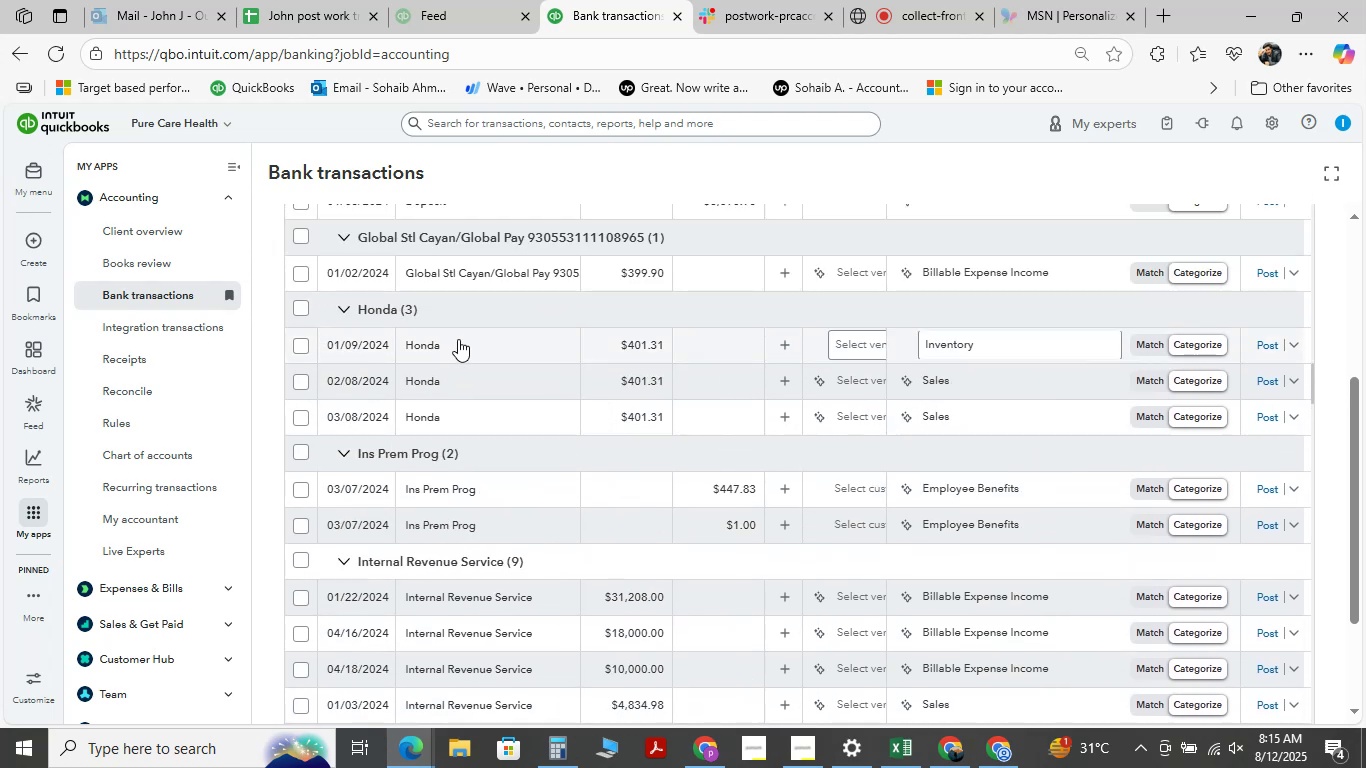 
left_click([437, 342])
 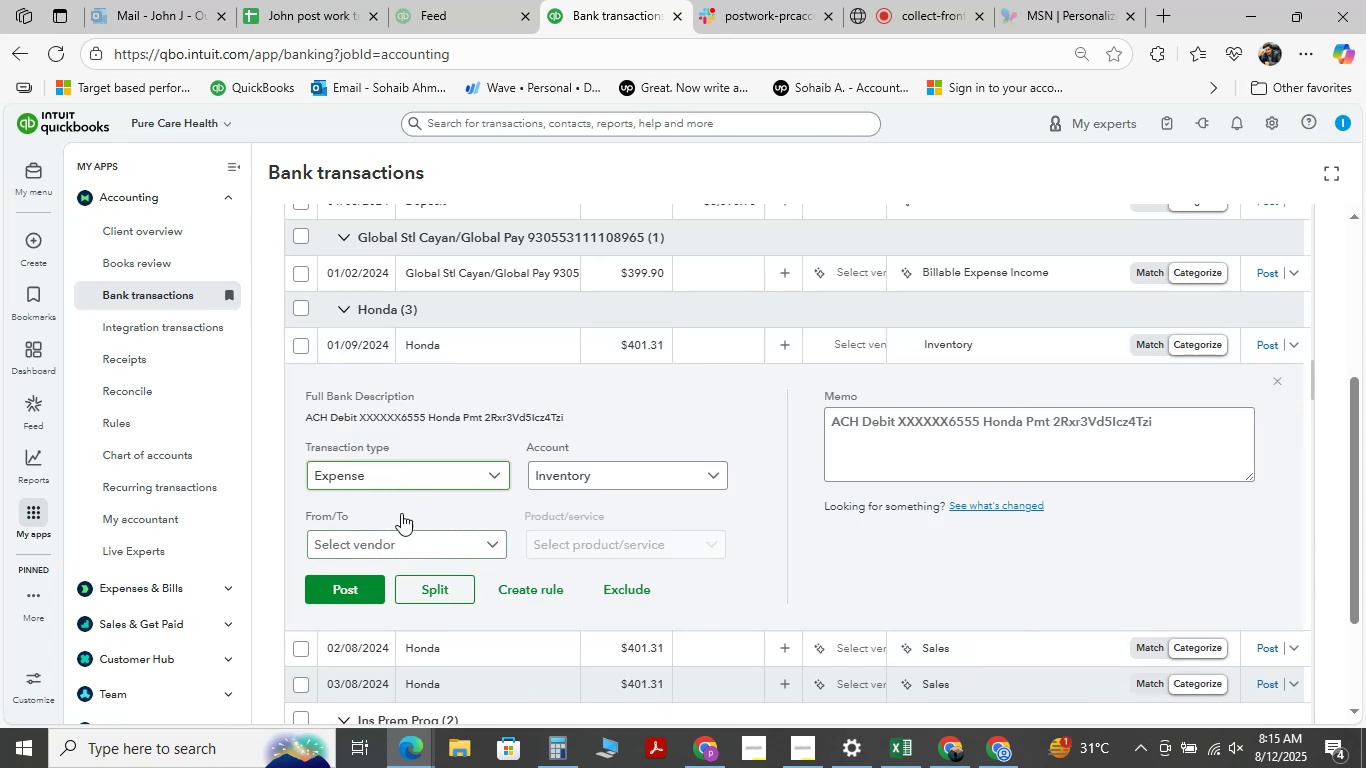 
left_click([421, 544])
 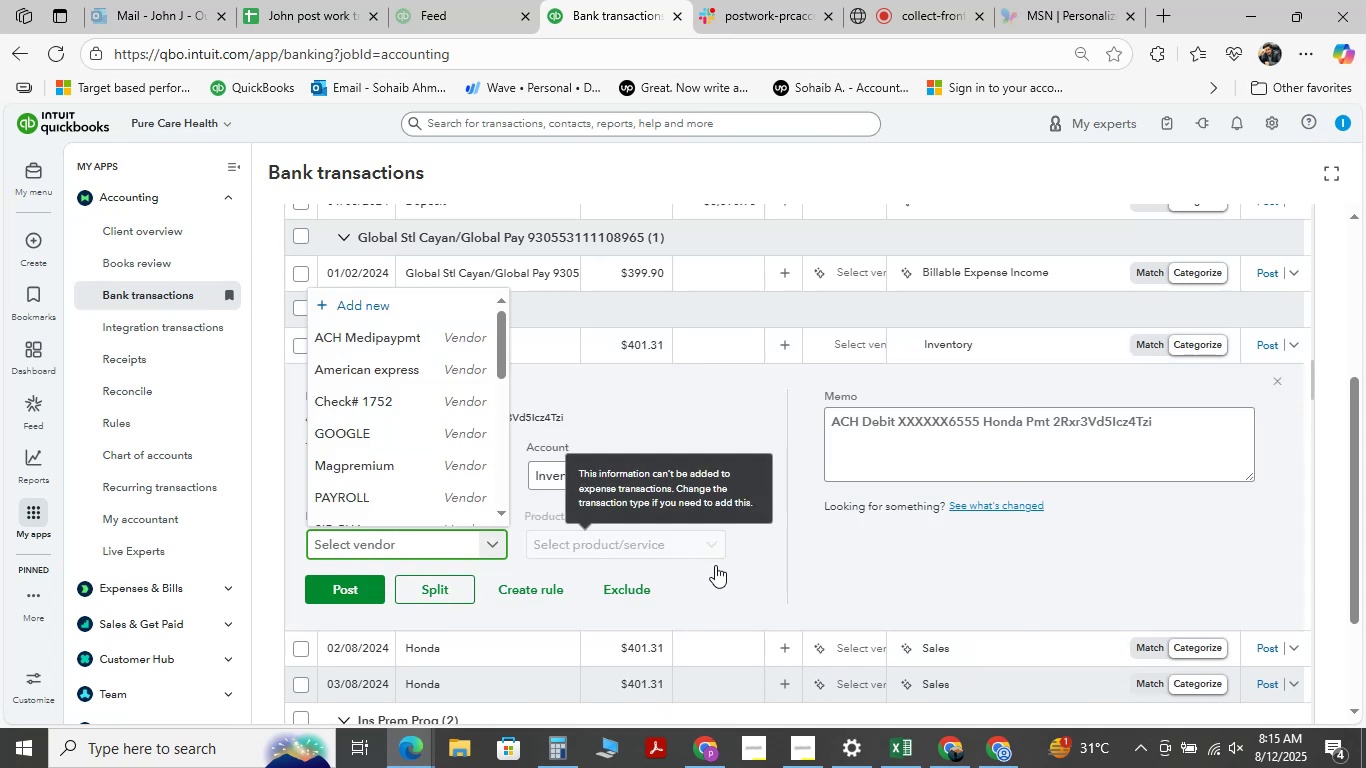 
type(honda)
 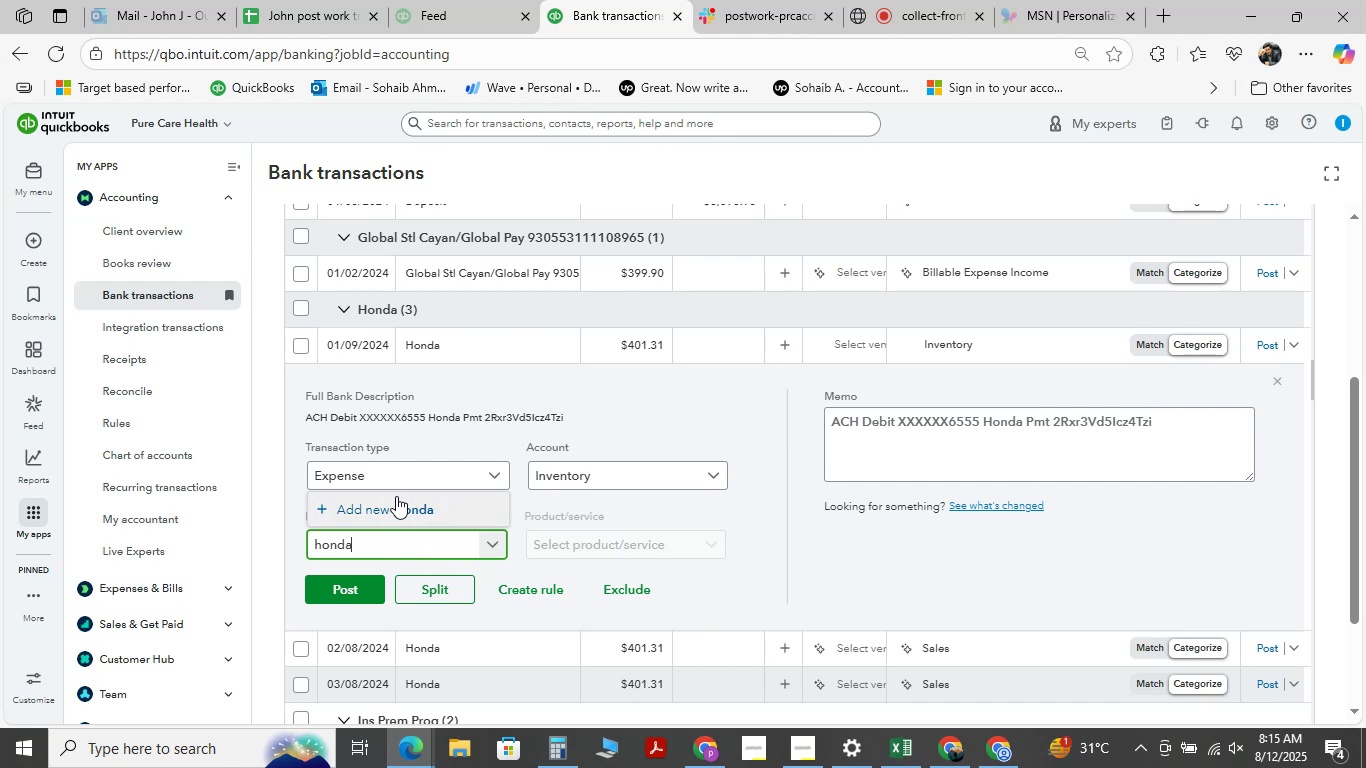 
left_click([399, 513])
 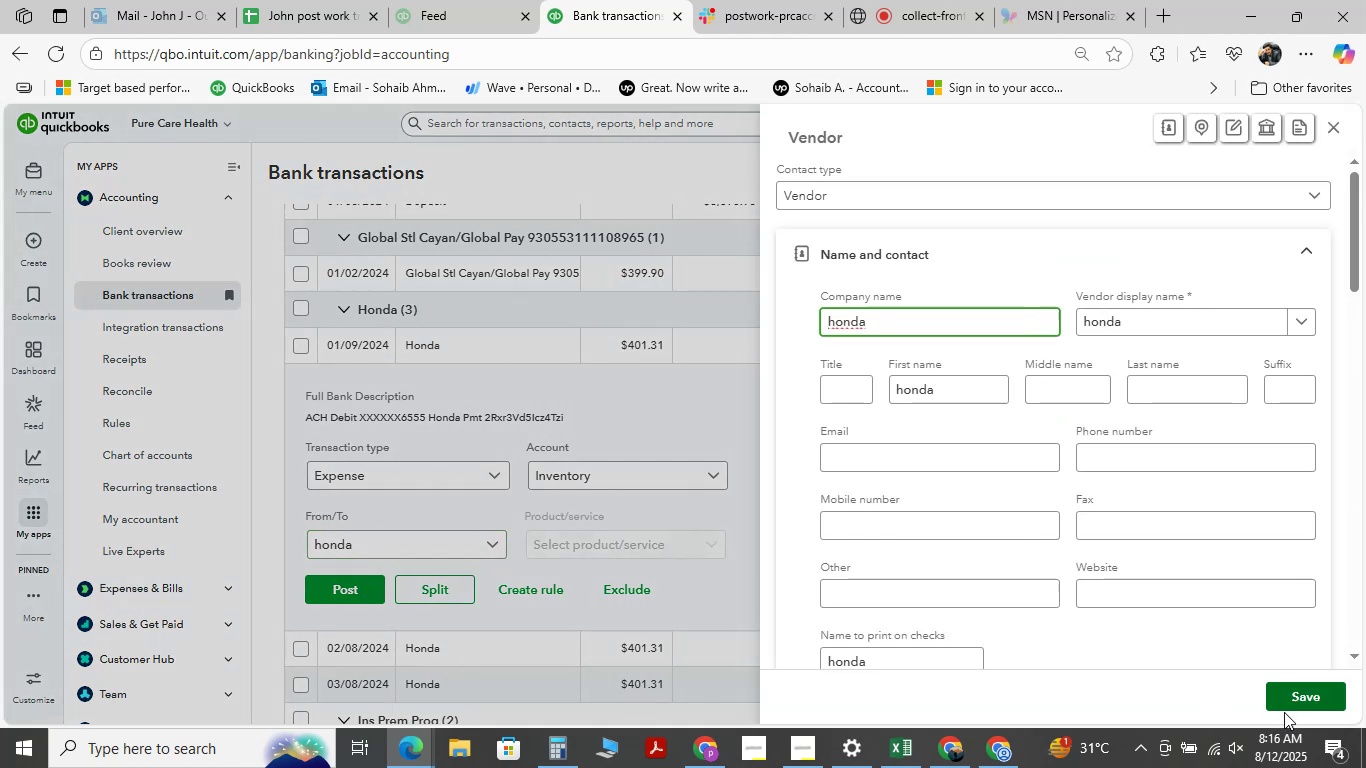 
wait(7.41)
 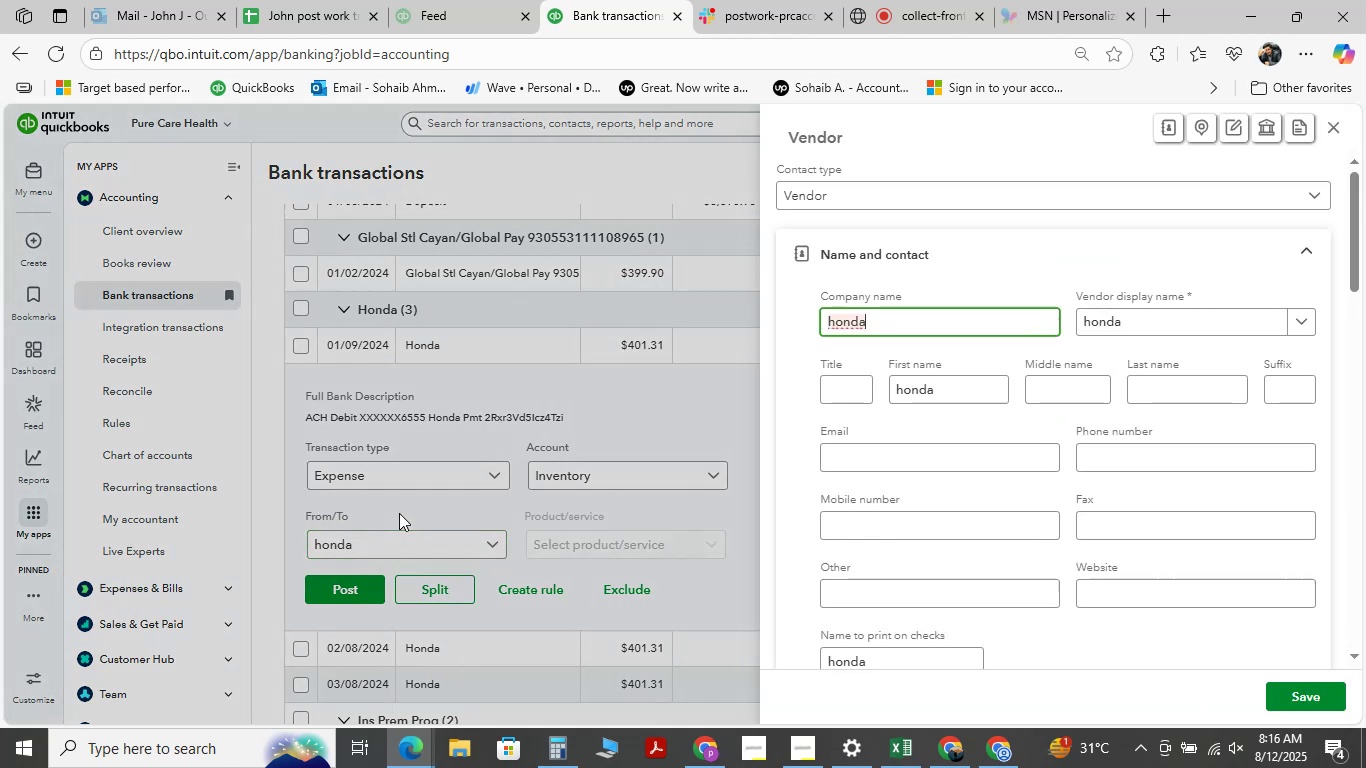 
left_click([1296, 696])
 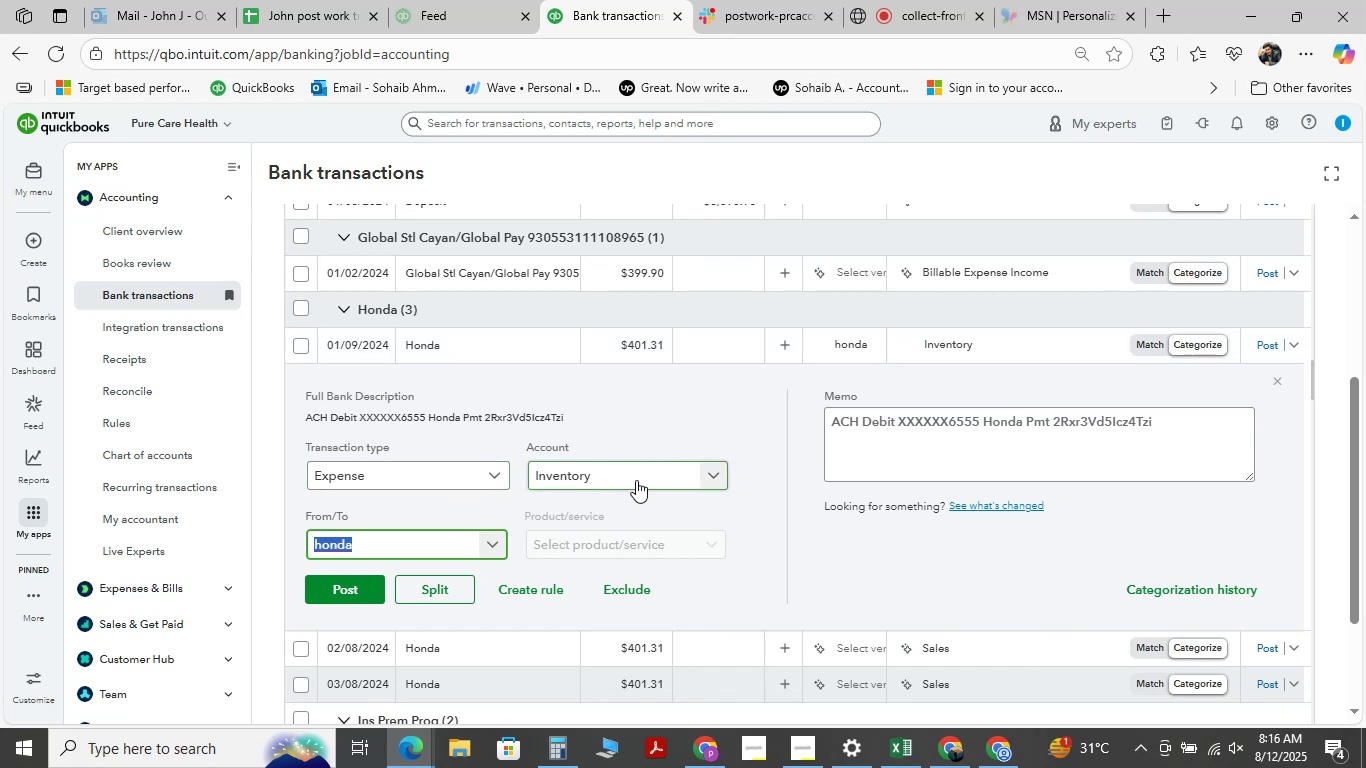 
left_click([711, 471])
 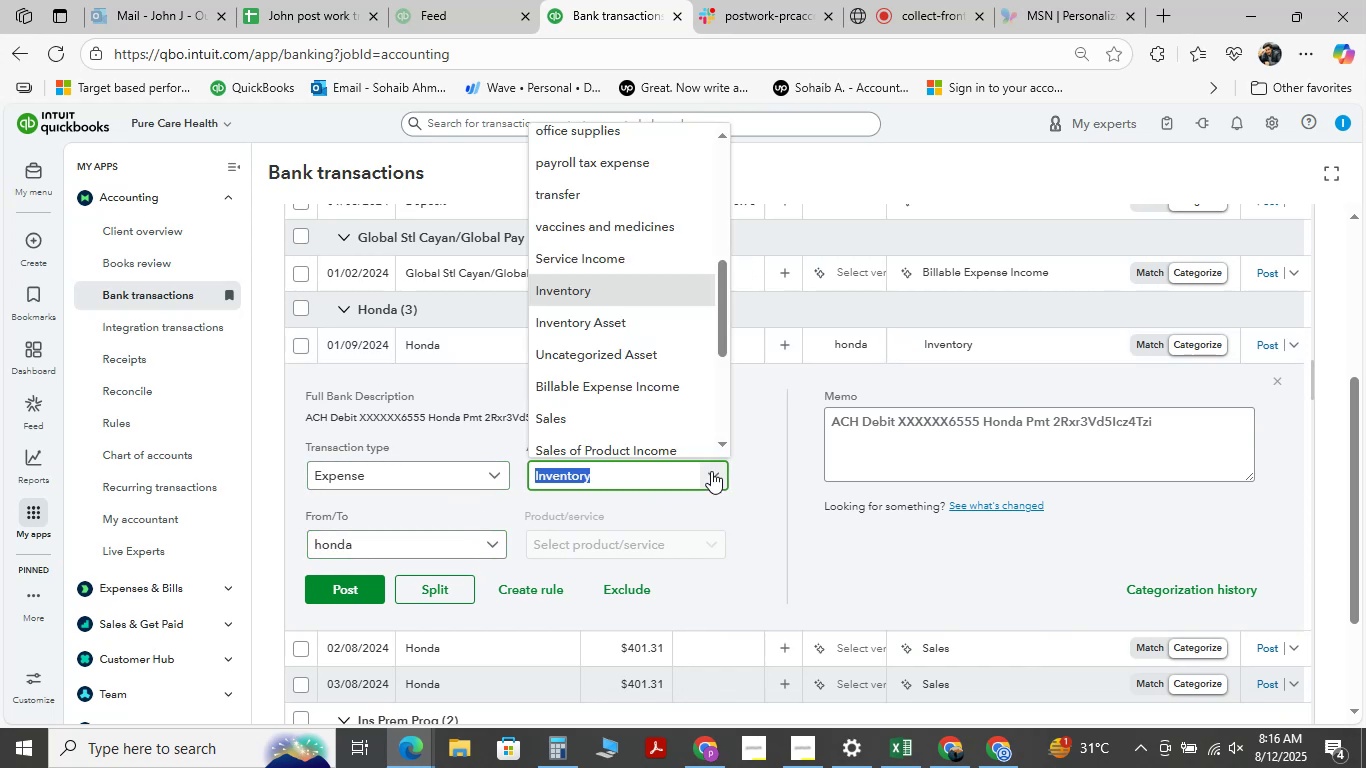 
key(Space)
 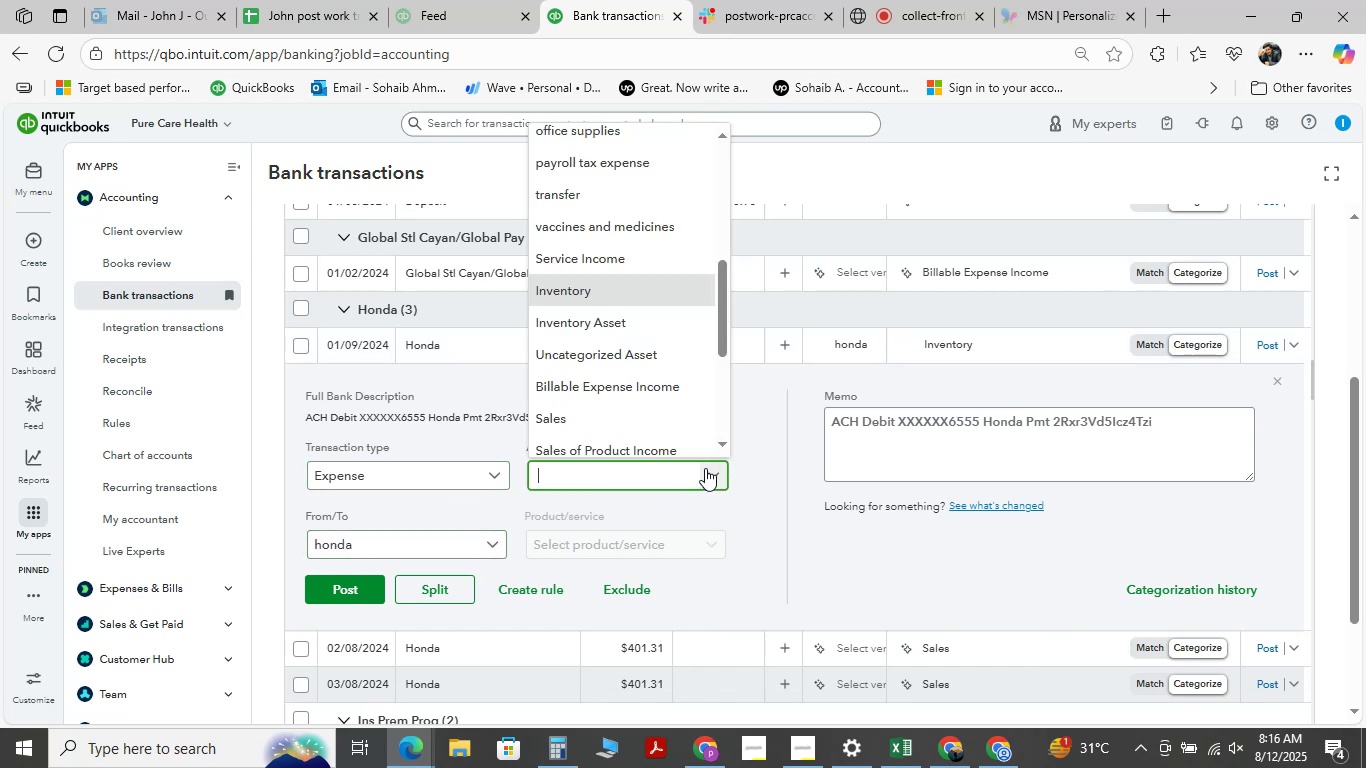 
key(Backspace)
 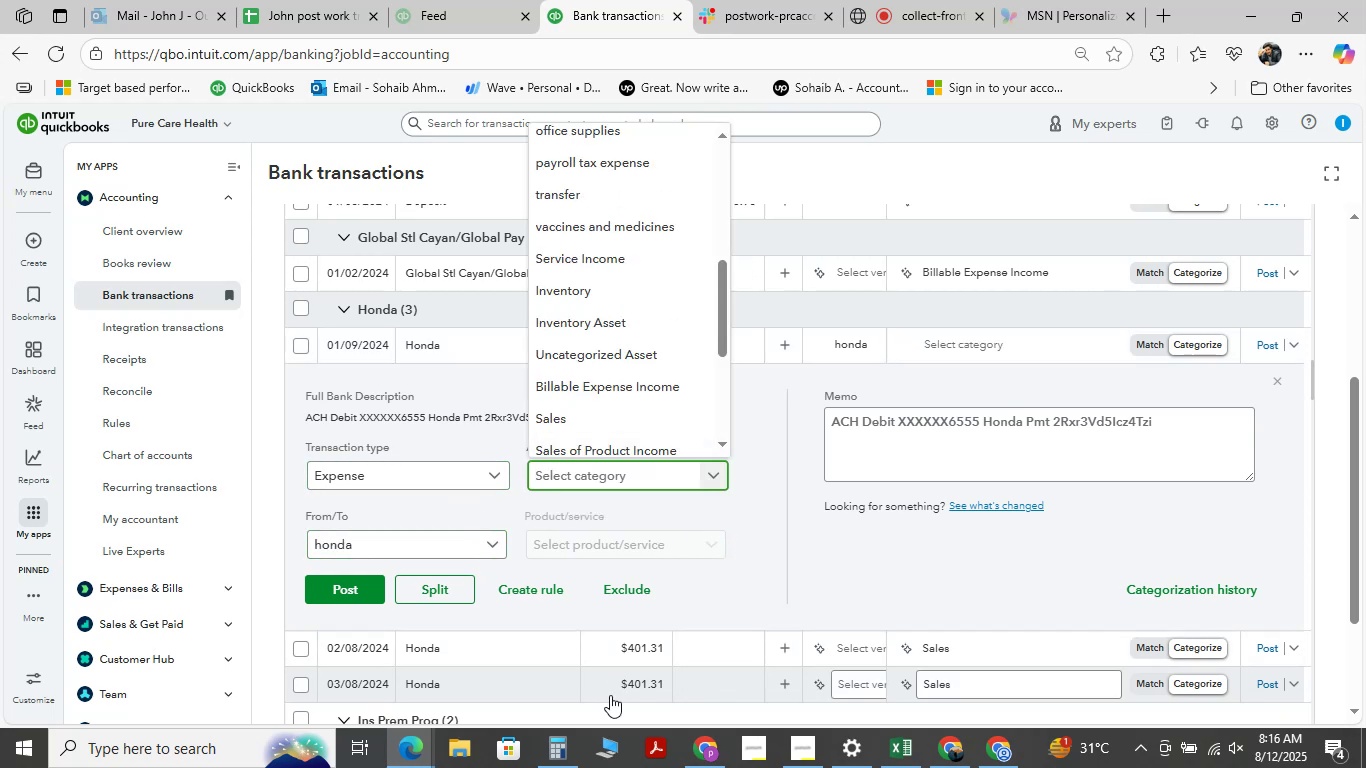 
wait(6.54)
 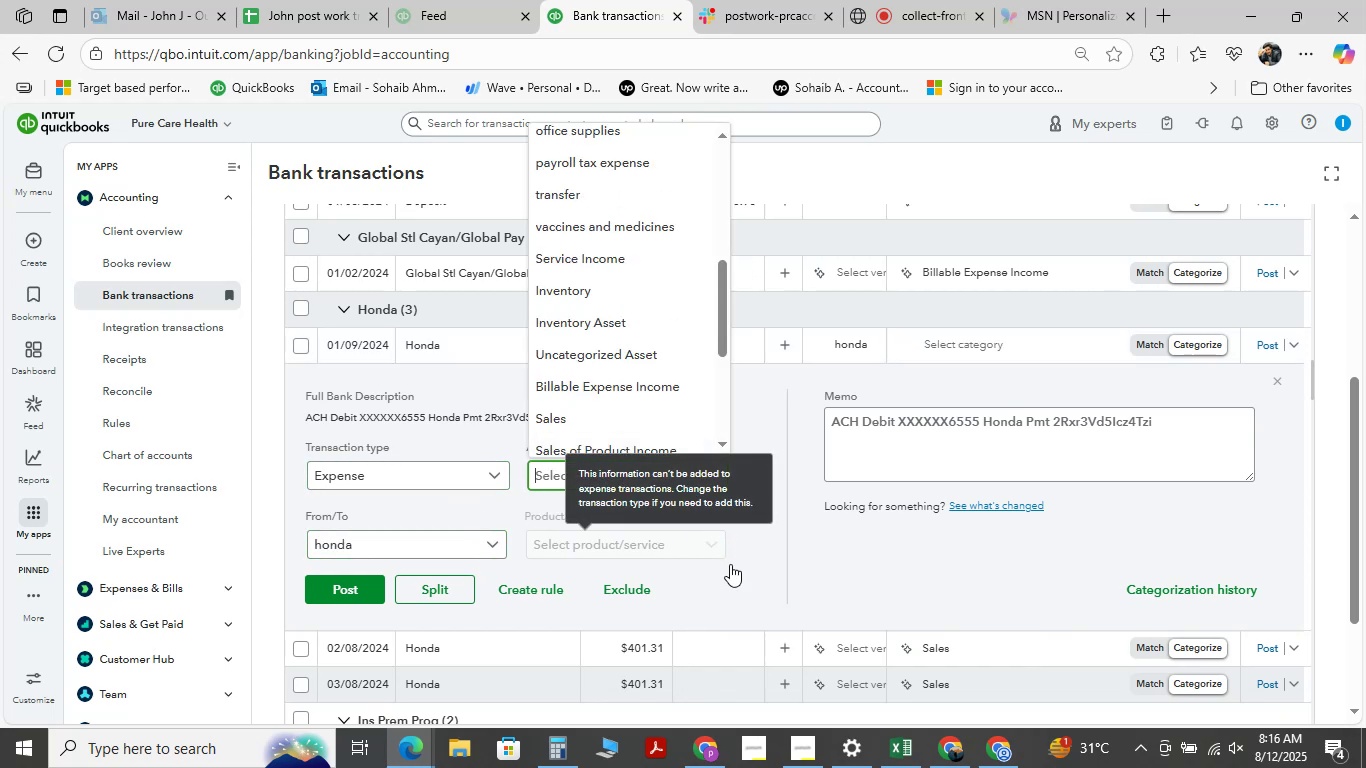 
mouse_move([895, 727])
 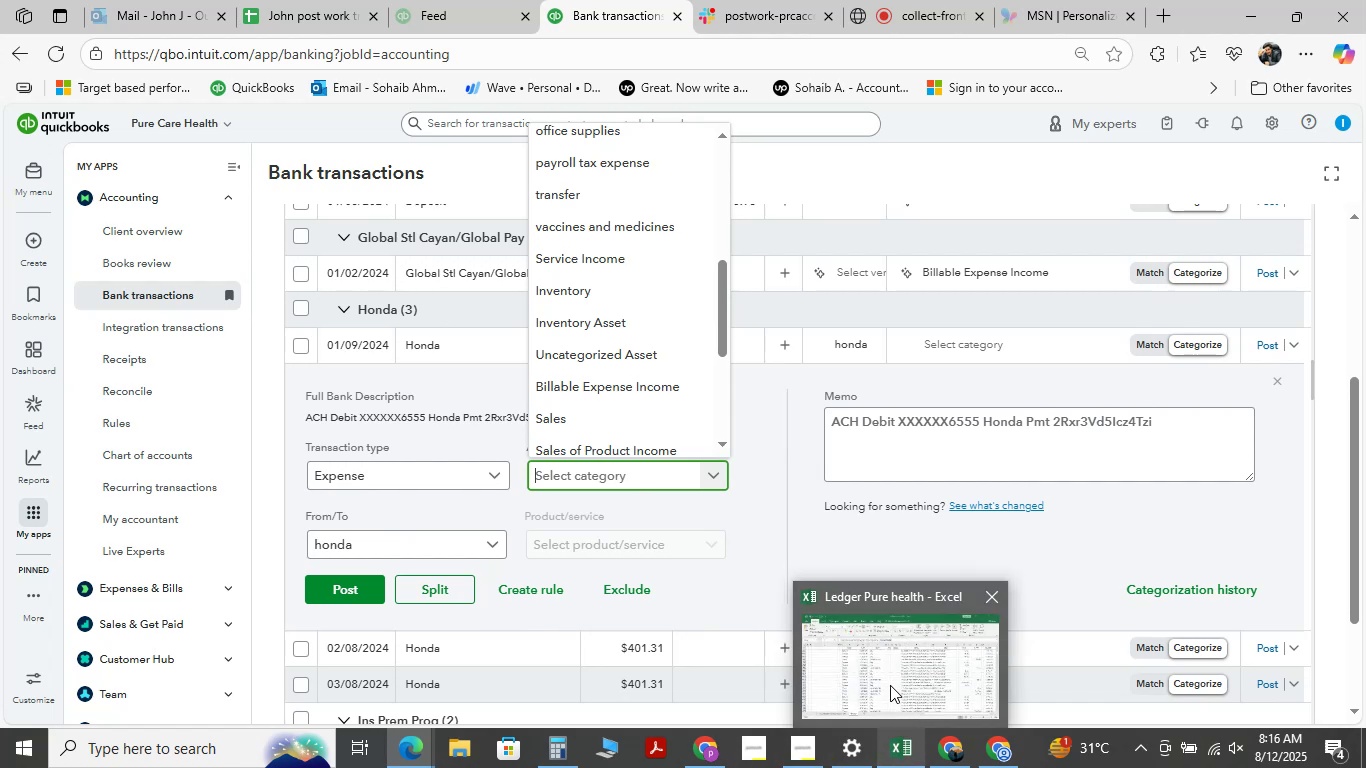 
left_click([890, 685])
 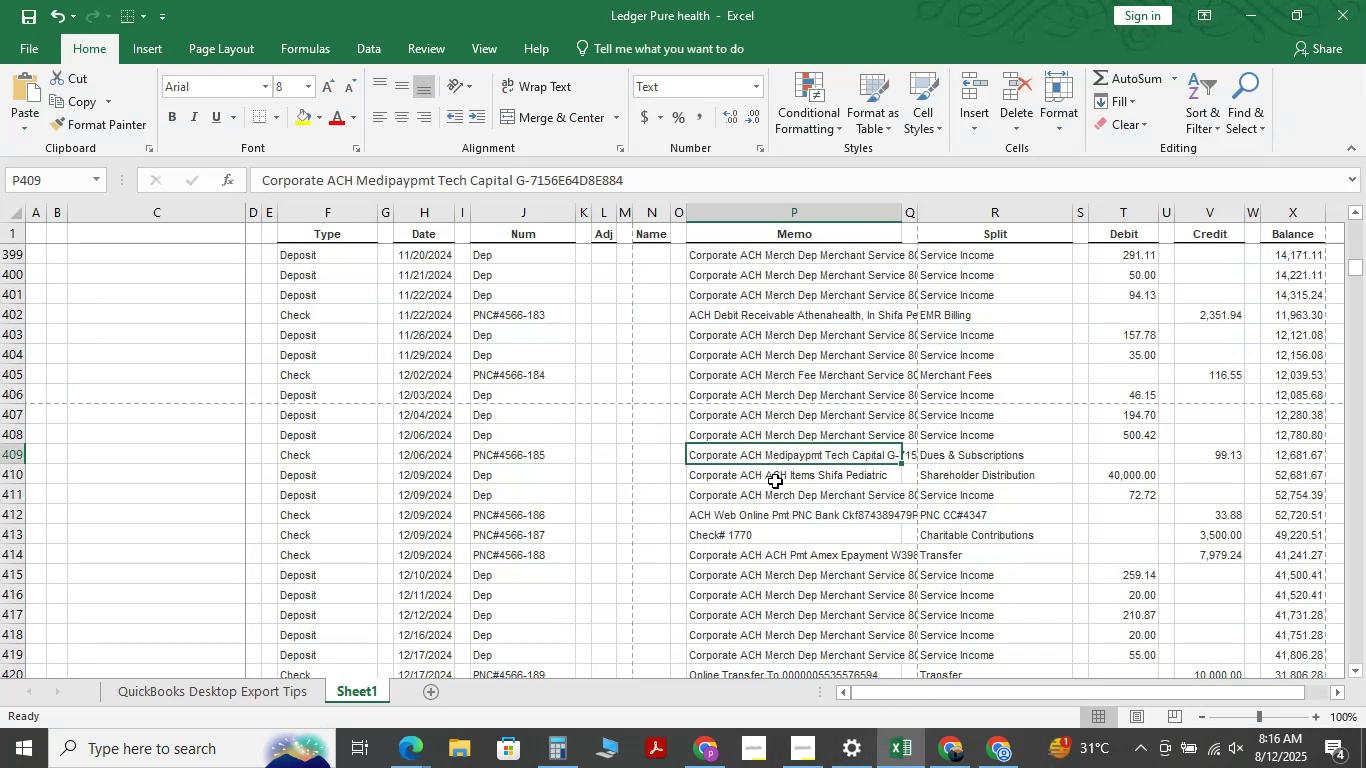 
key(Control+F)
 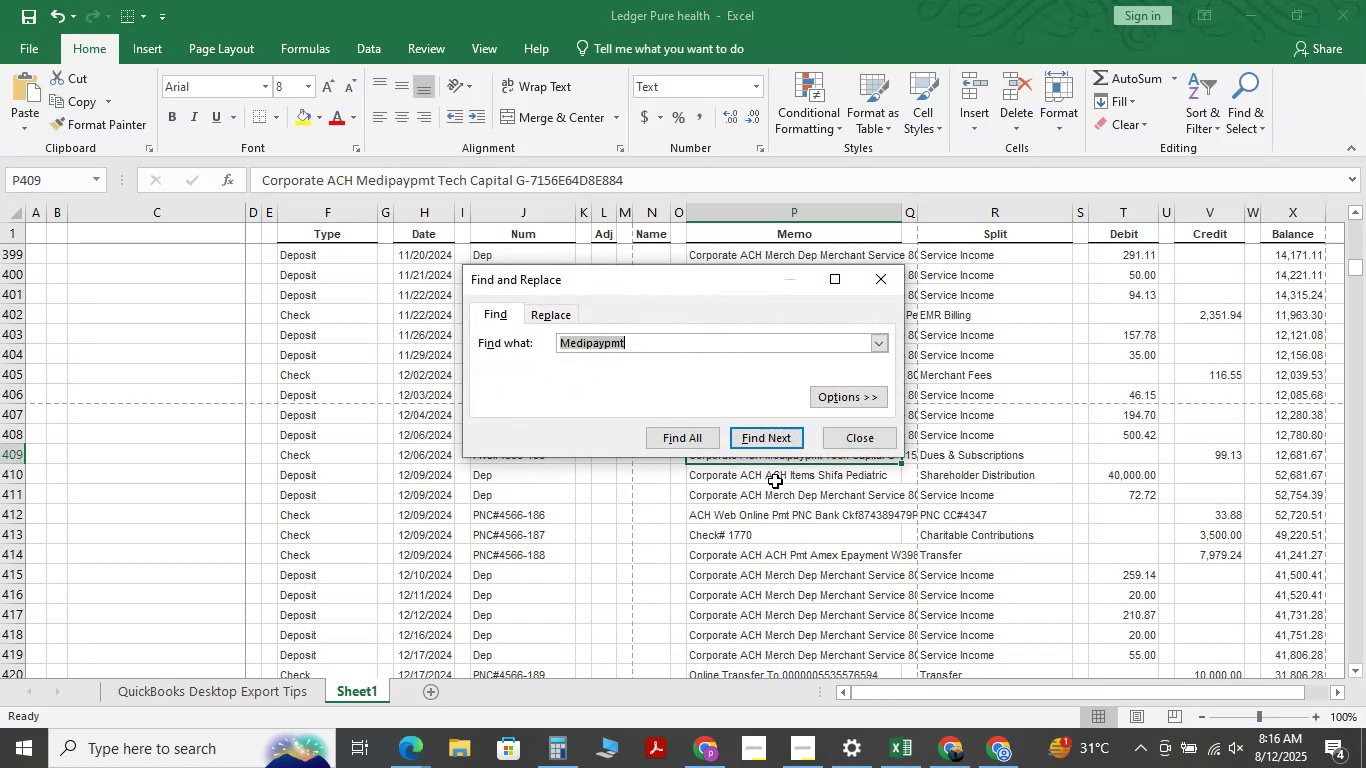 
key(Space)
 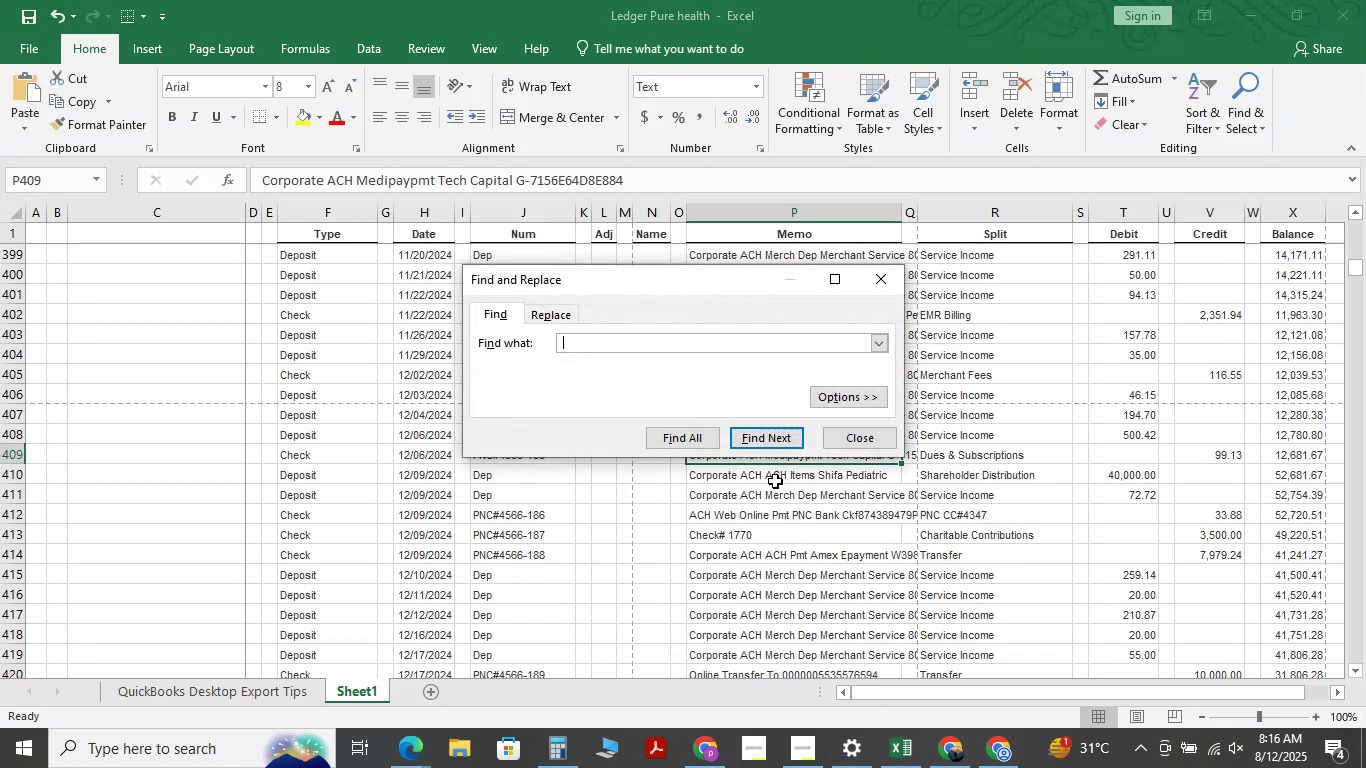 
key(Backspace)
 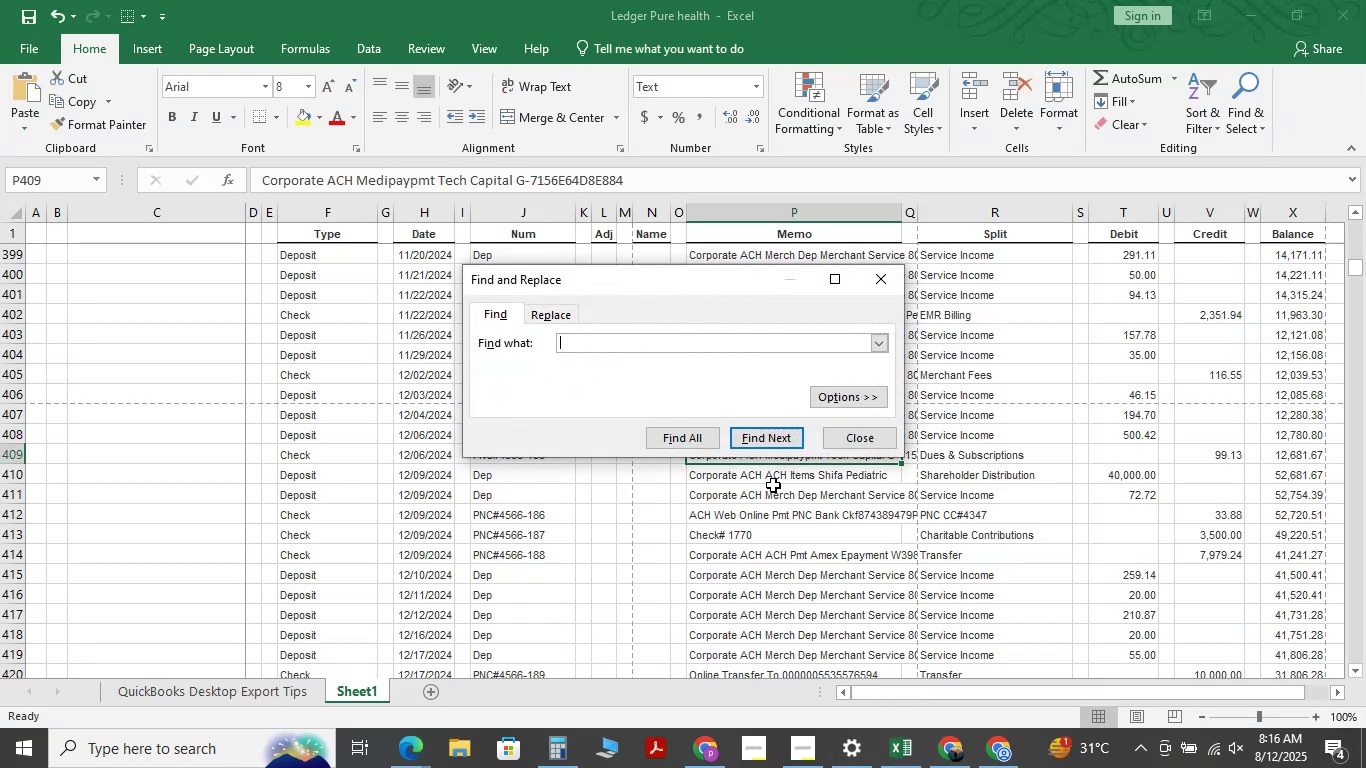 
key(Control+V)
 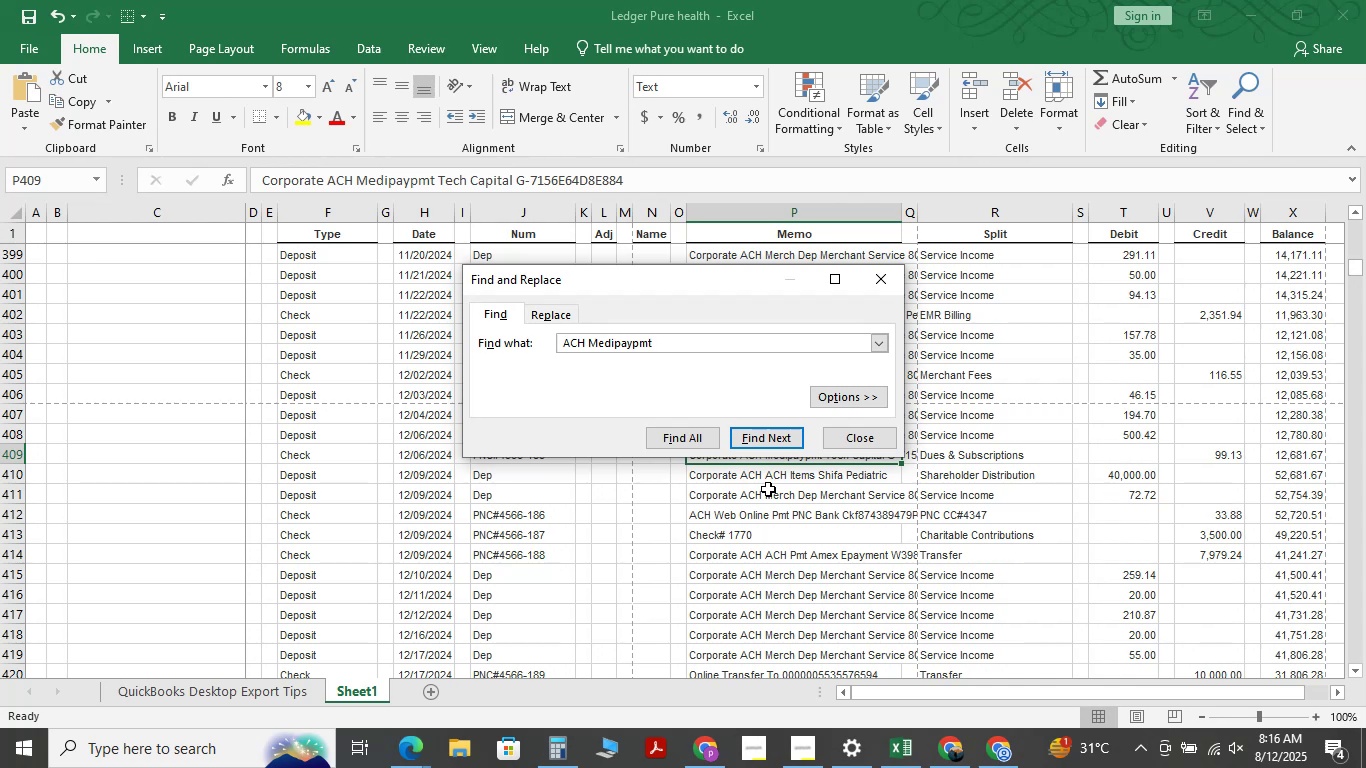 
hold_key(key=Backspace, duration=1.22)
 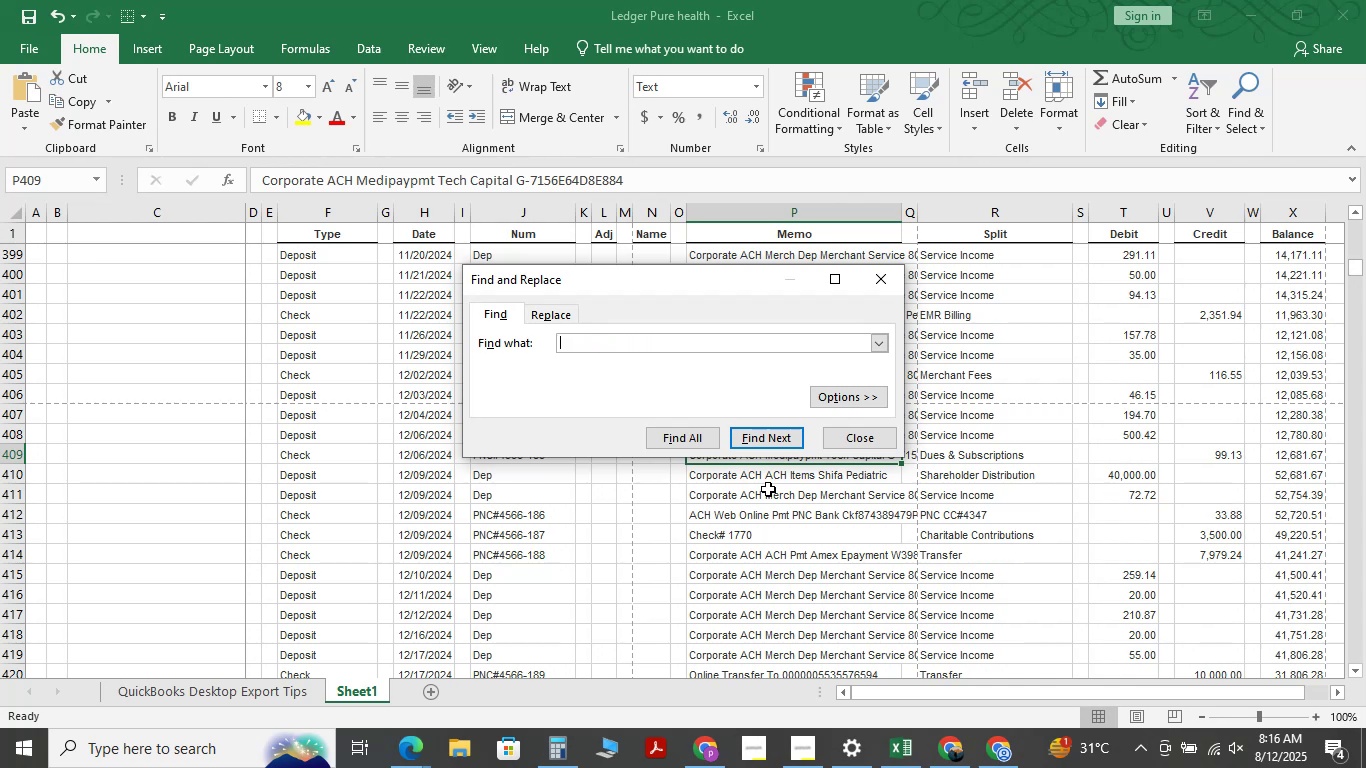 
type(honda)
 